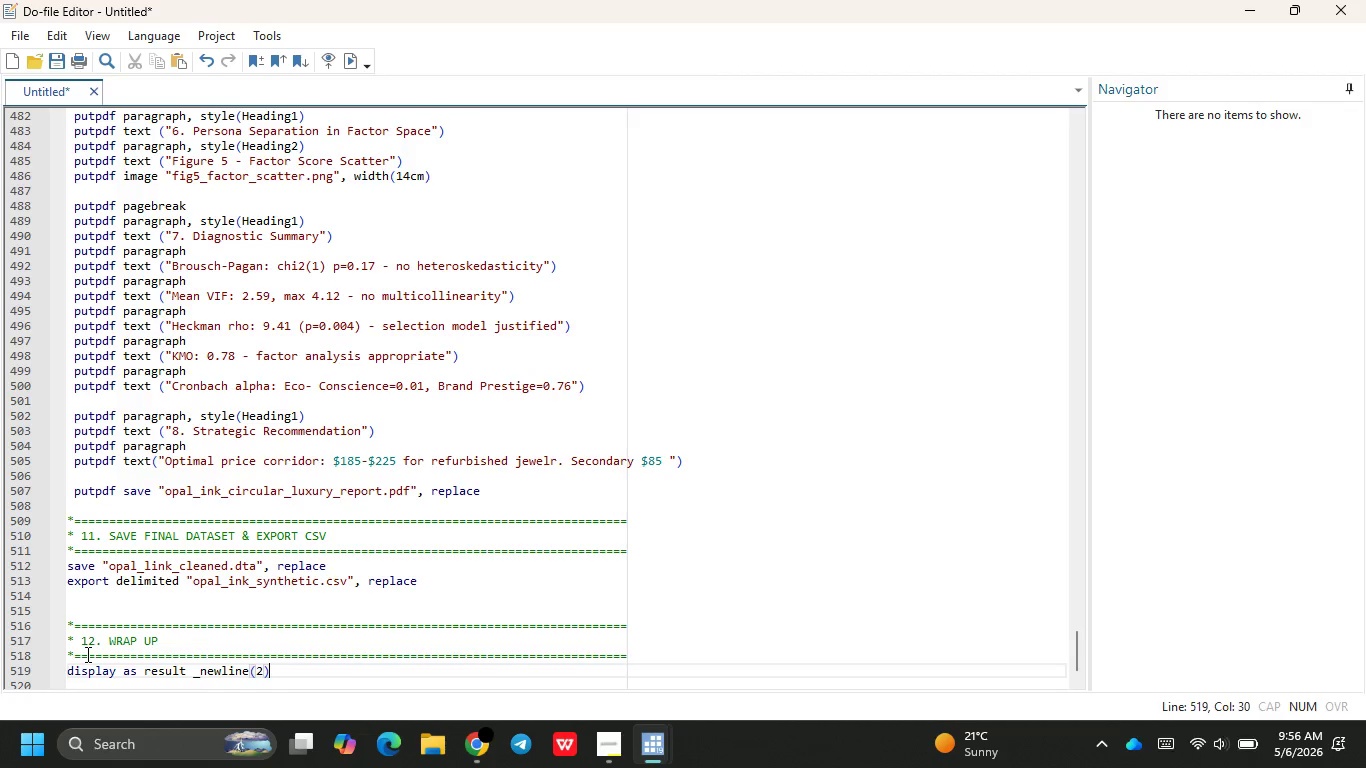 
 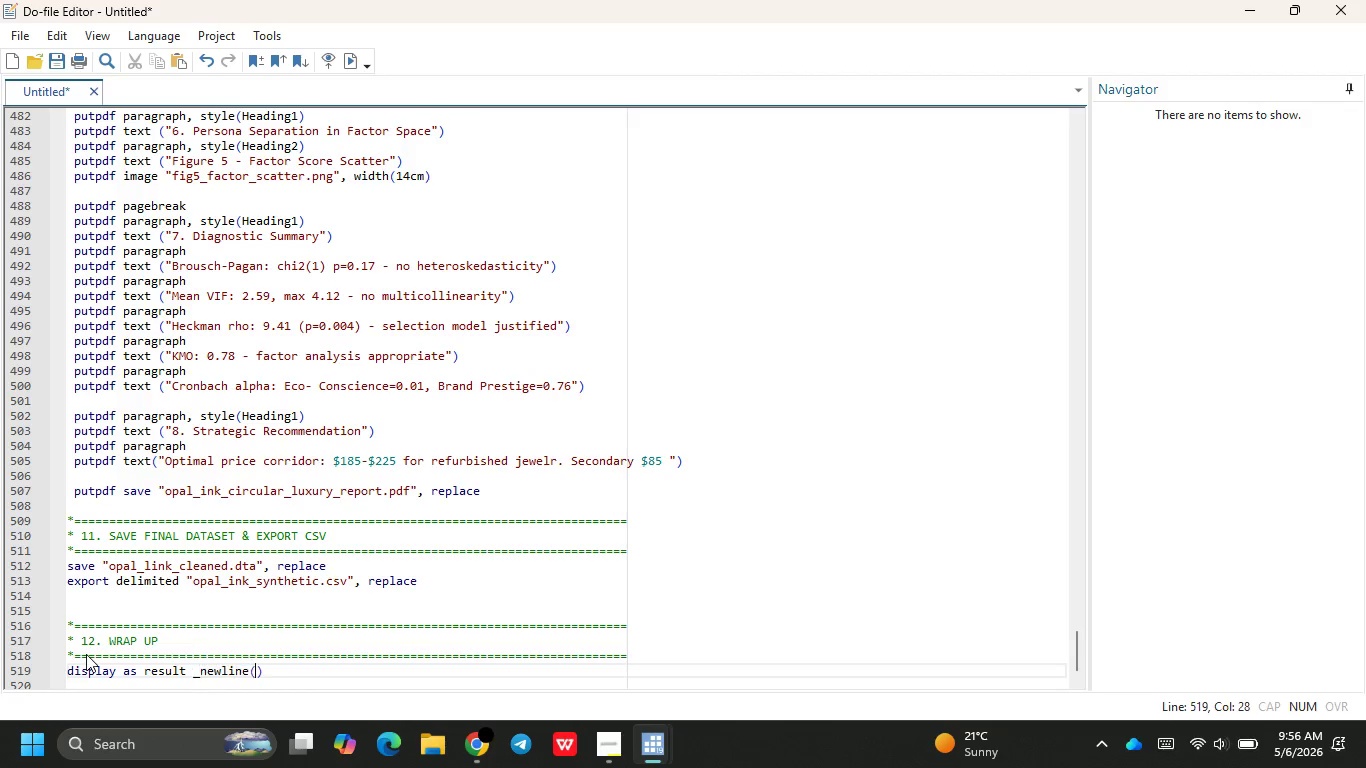 
key(ArrowRight)
 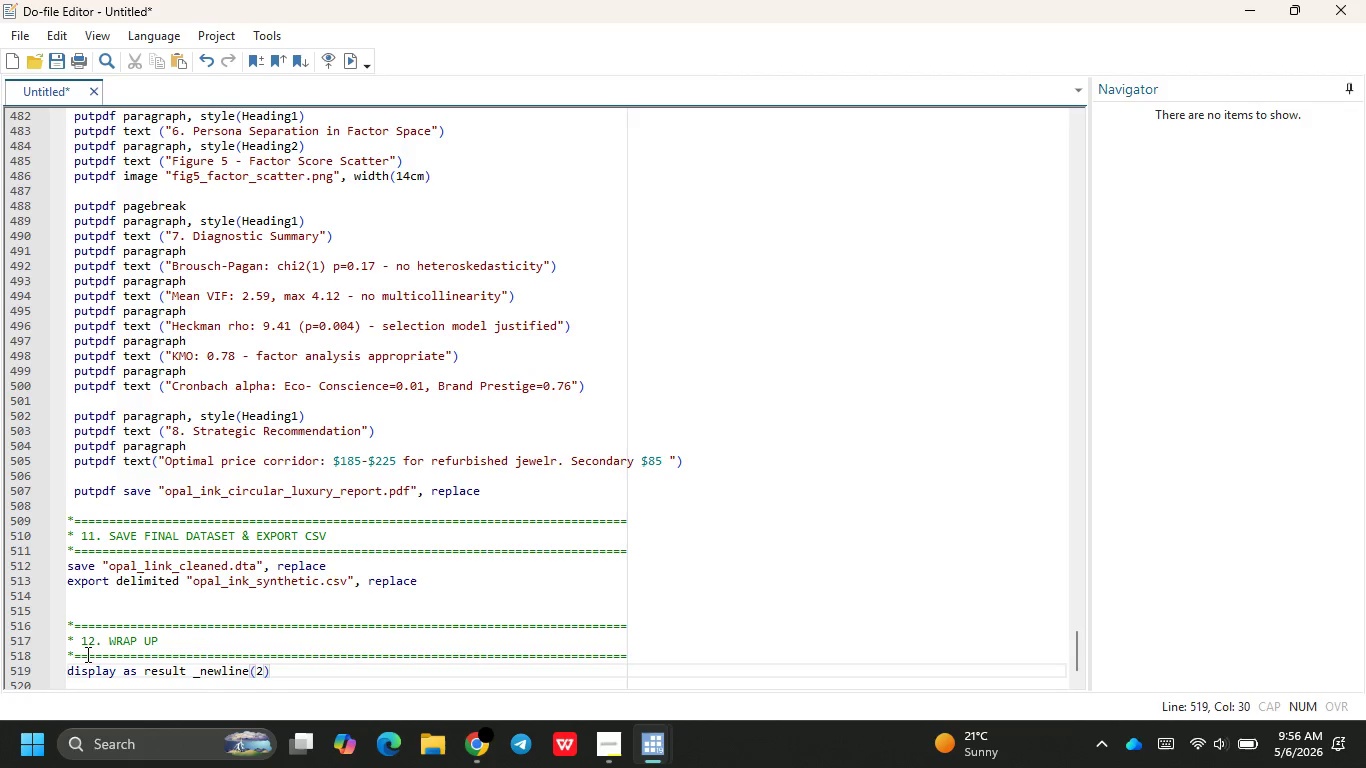 
key(Tab)
 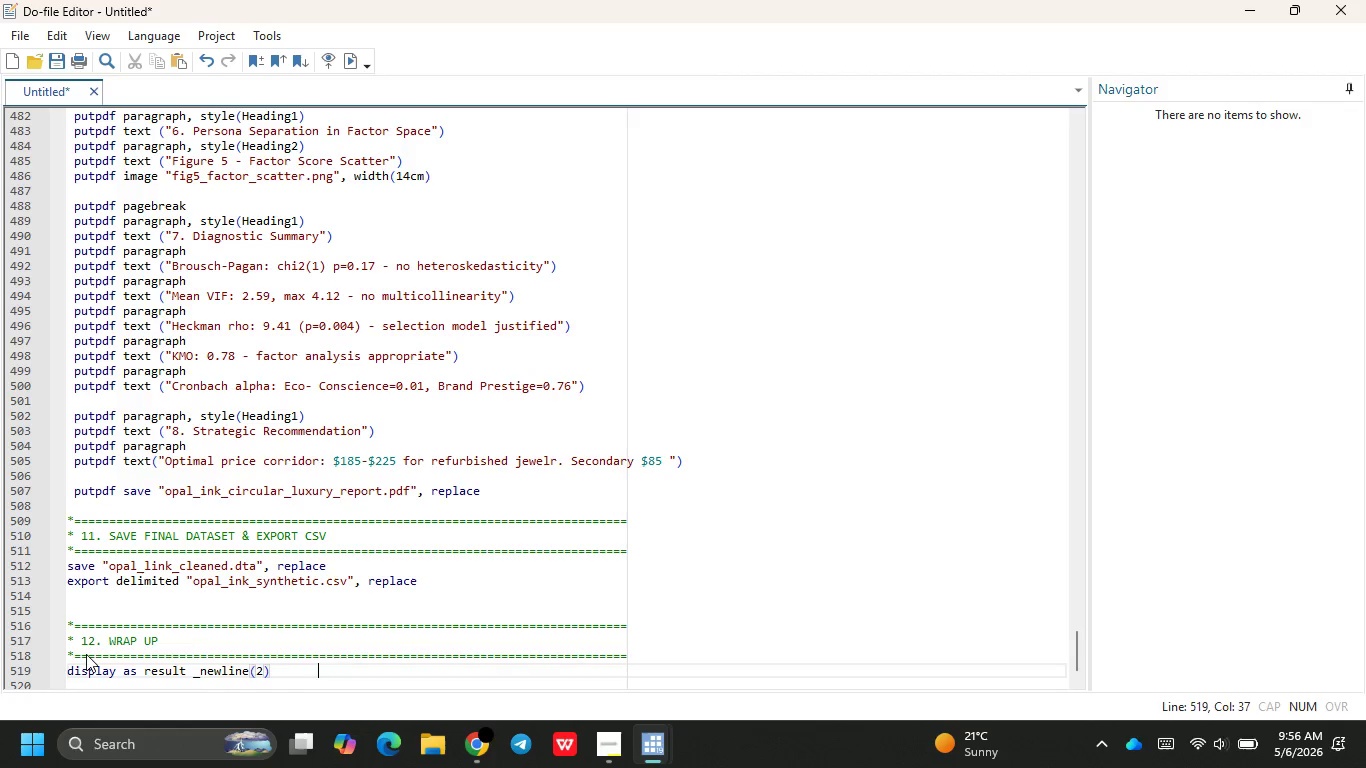 
key(Tab)
 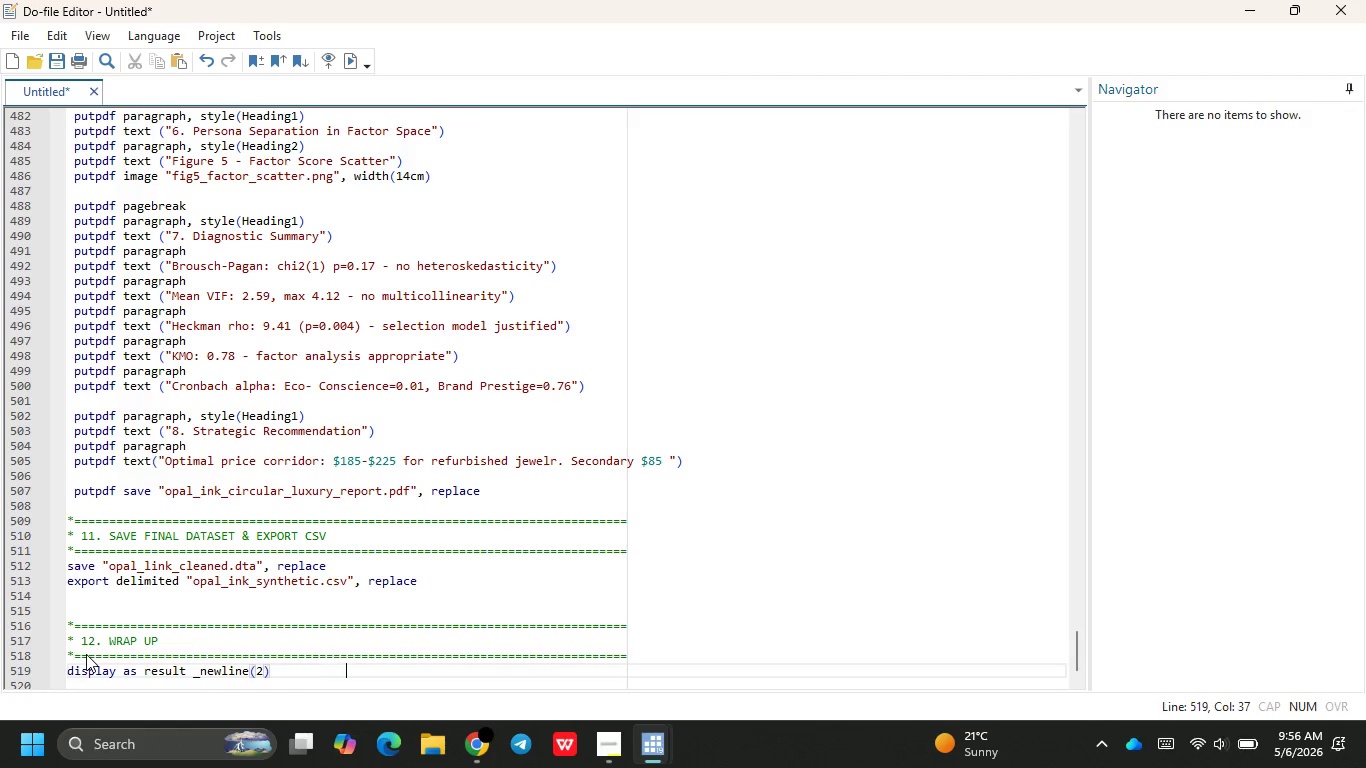 
key(Tab)
 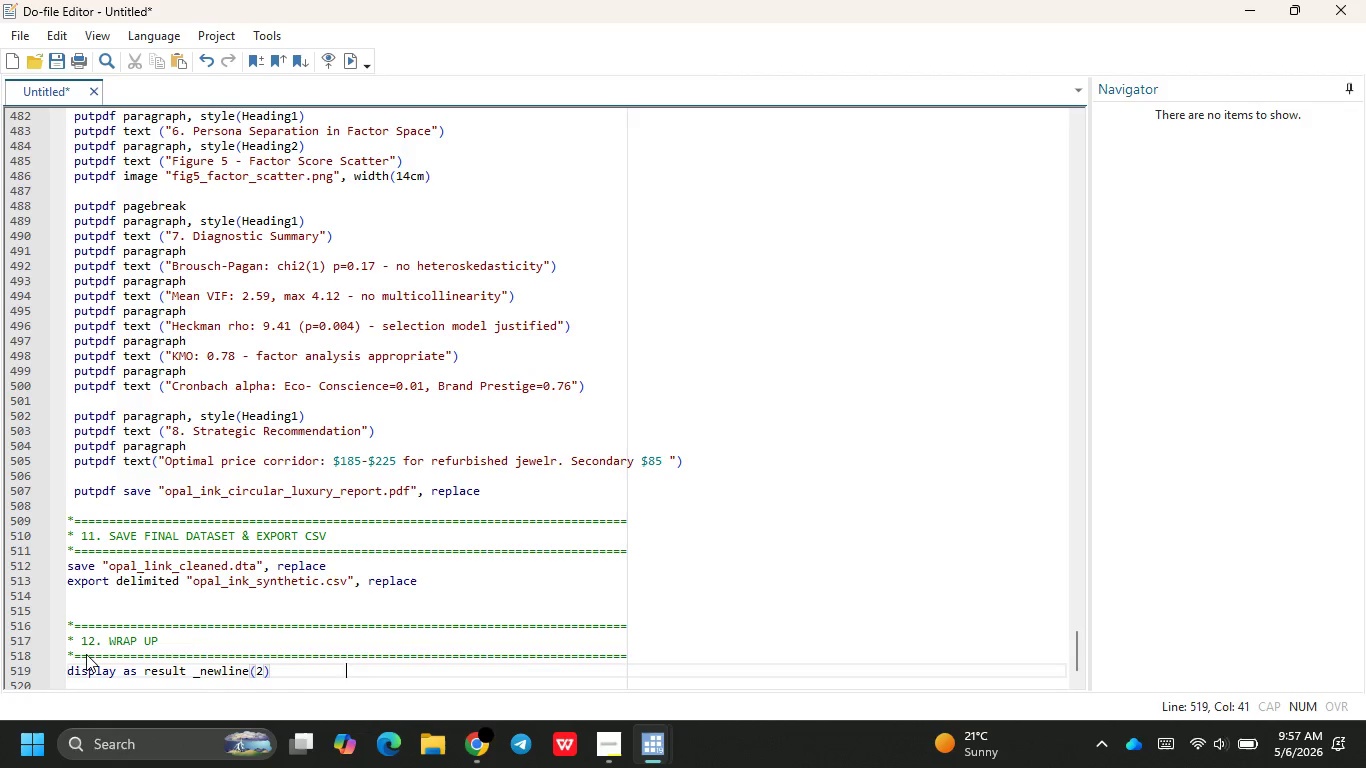 
key(Tab)
 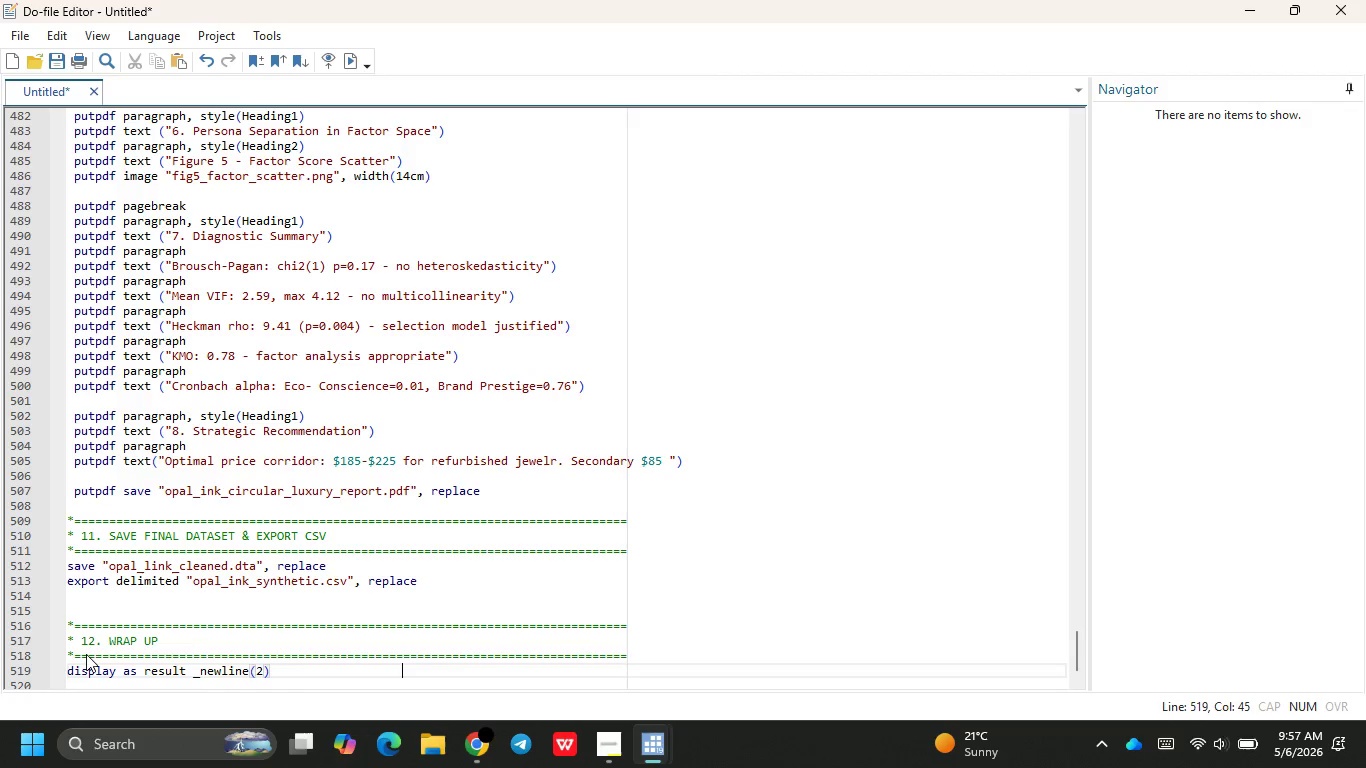 
key(Tab)
 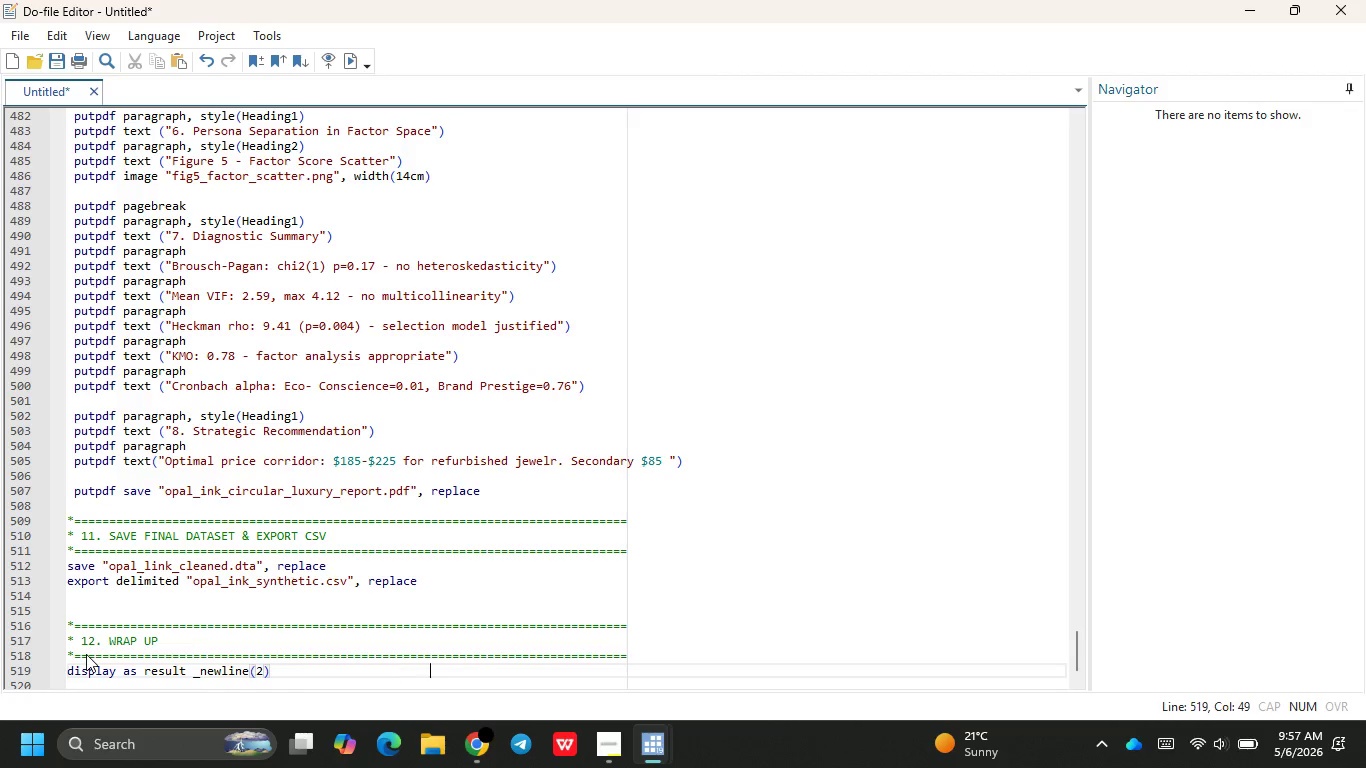 
key(Tab)
 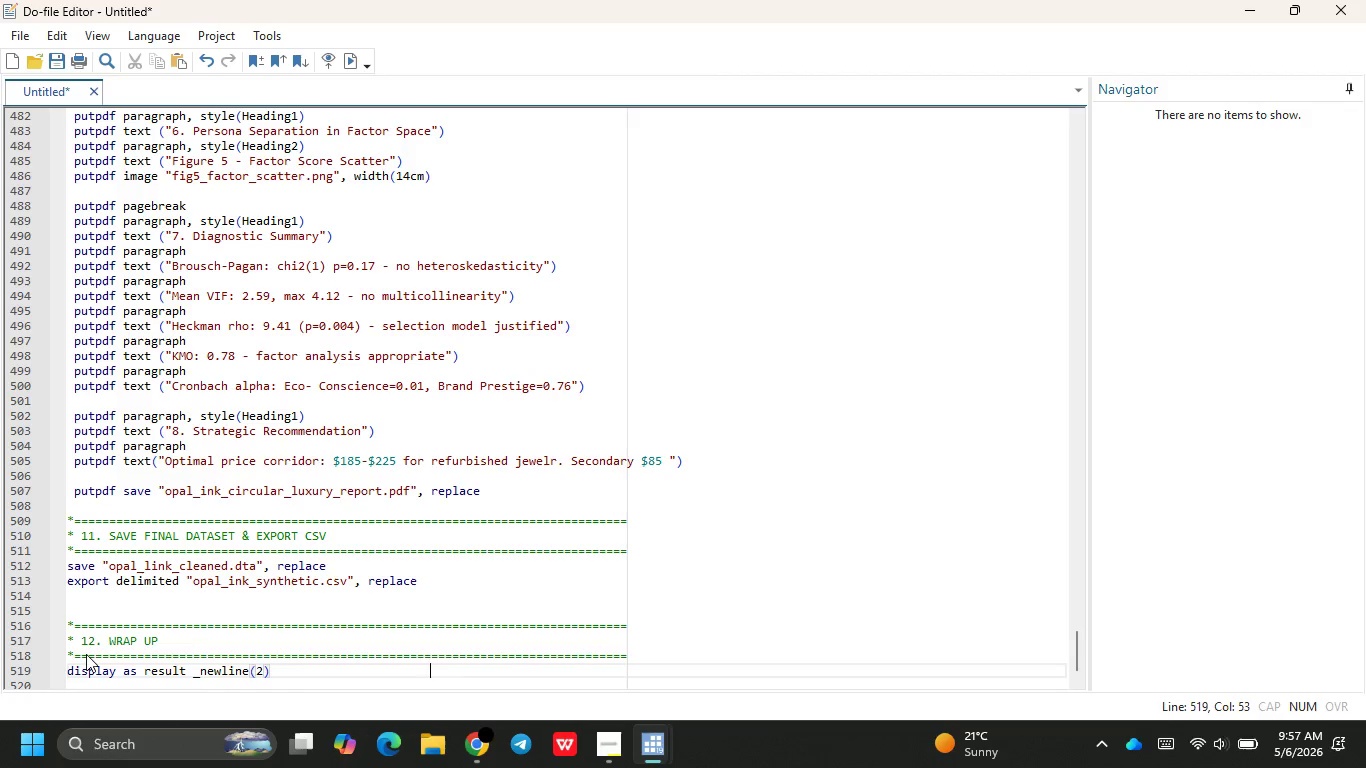 
key(Tab)
 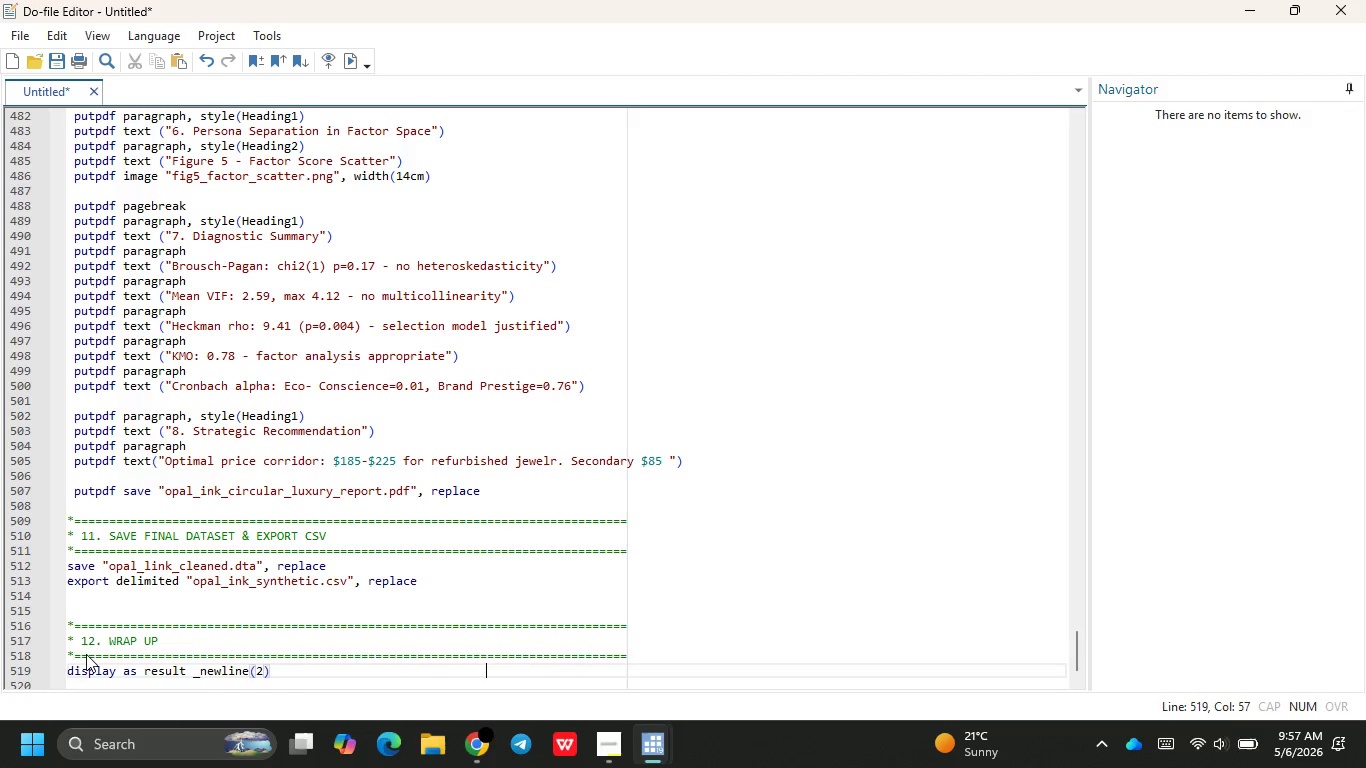 
key(Tab)
 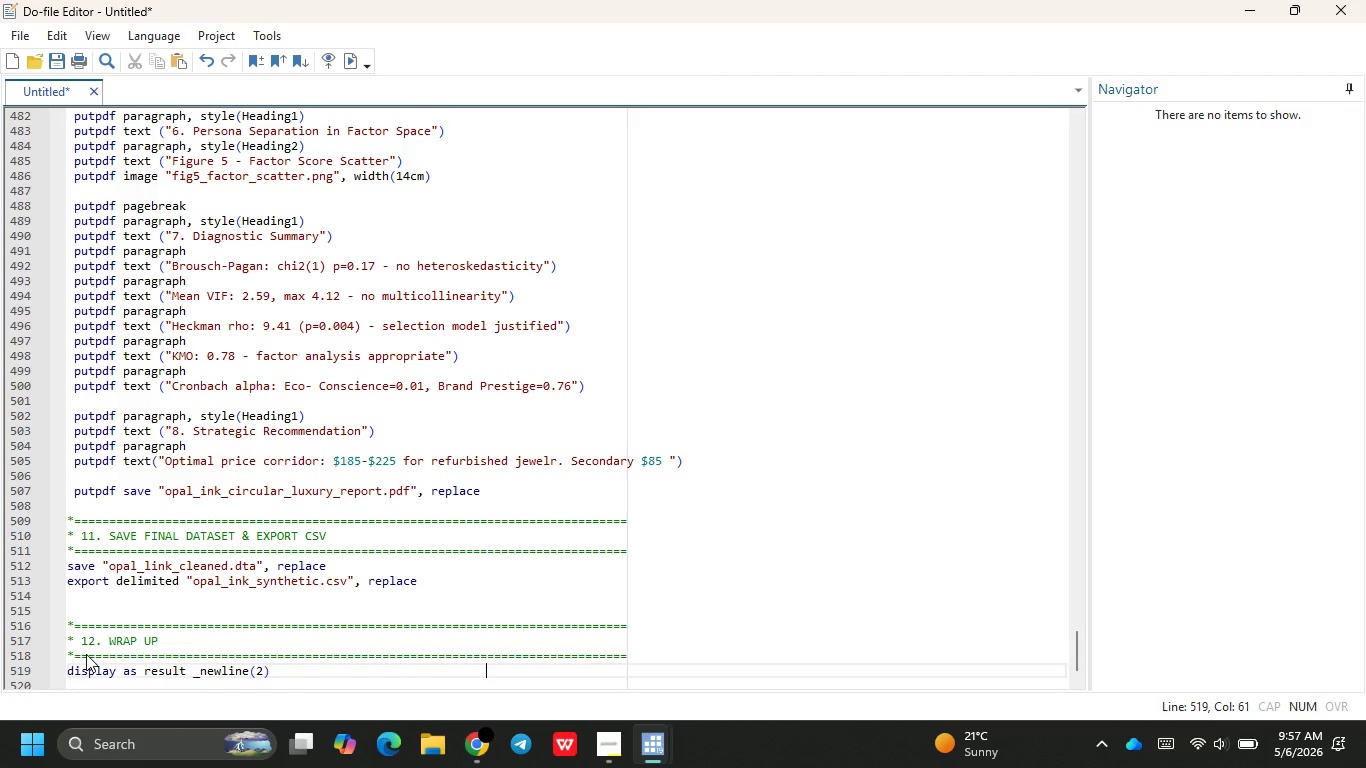 
key(Tab)
 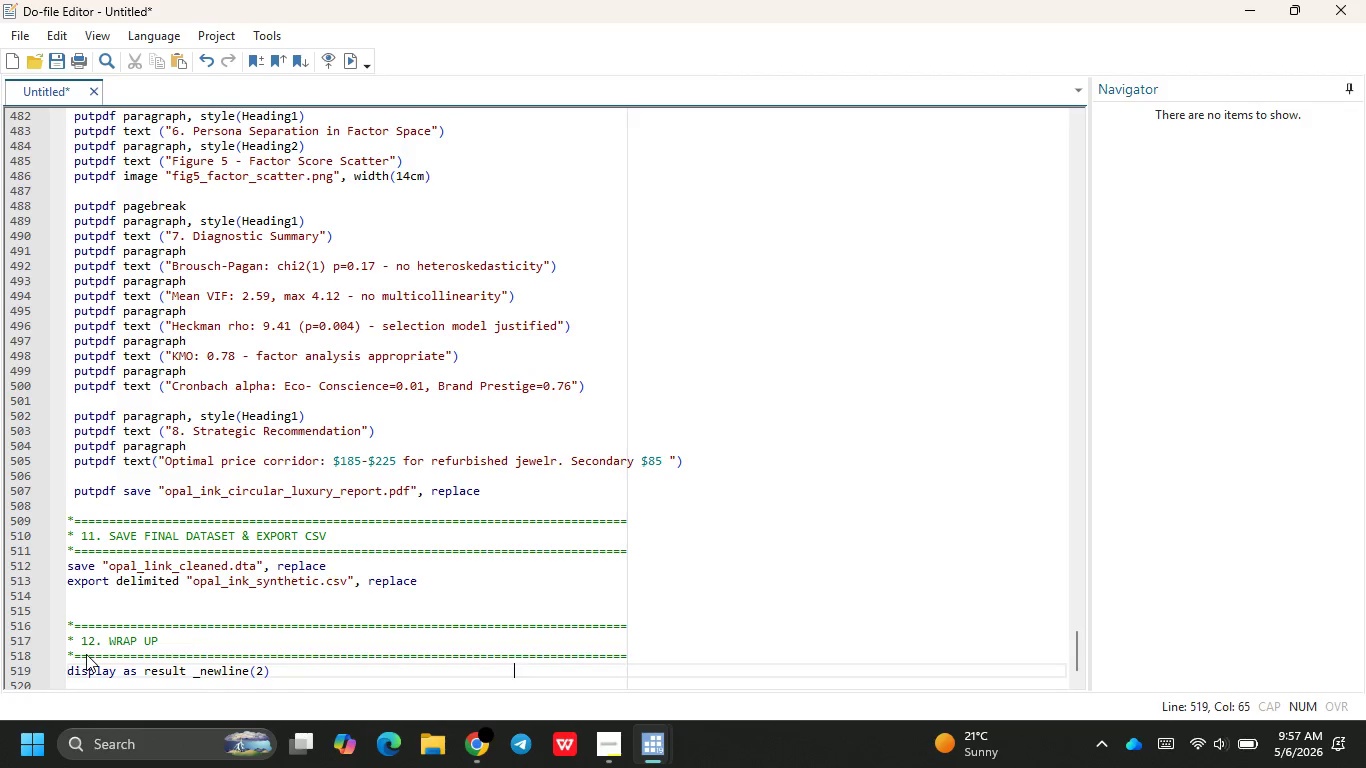 
key(Slash)
 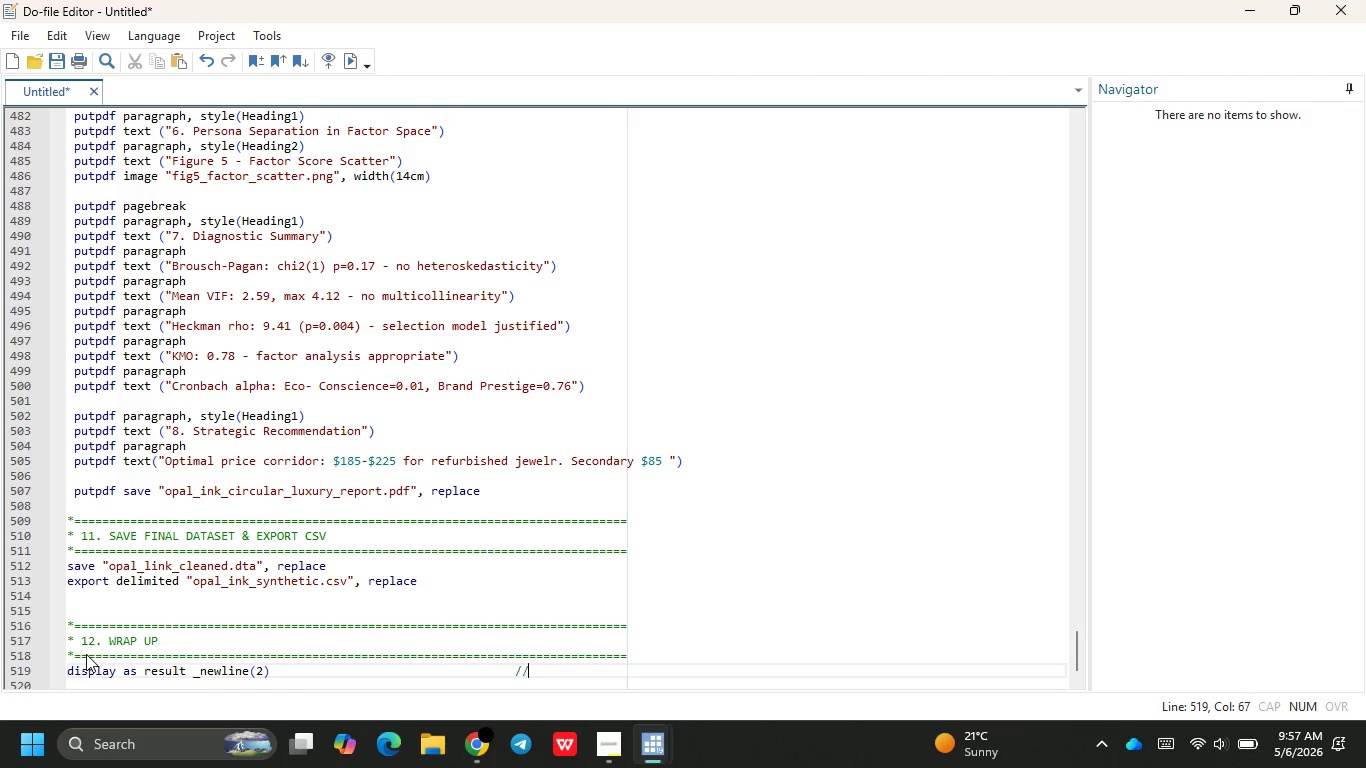 
key(Slash)
 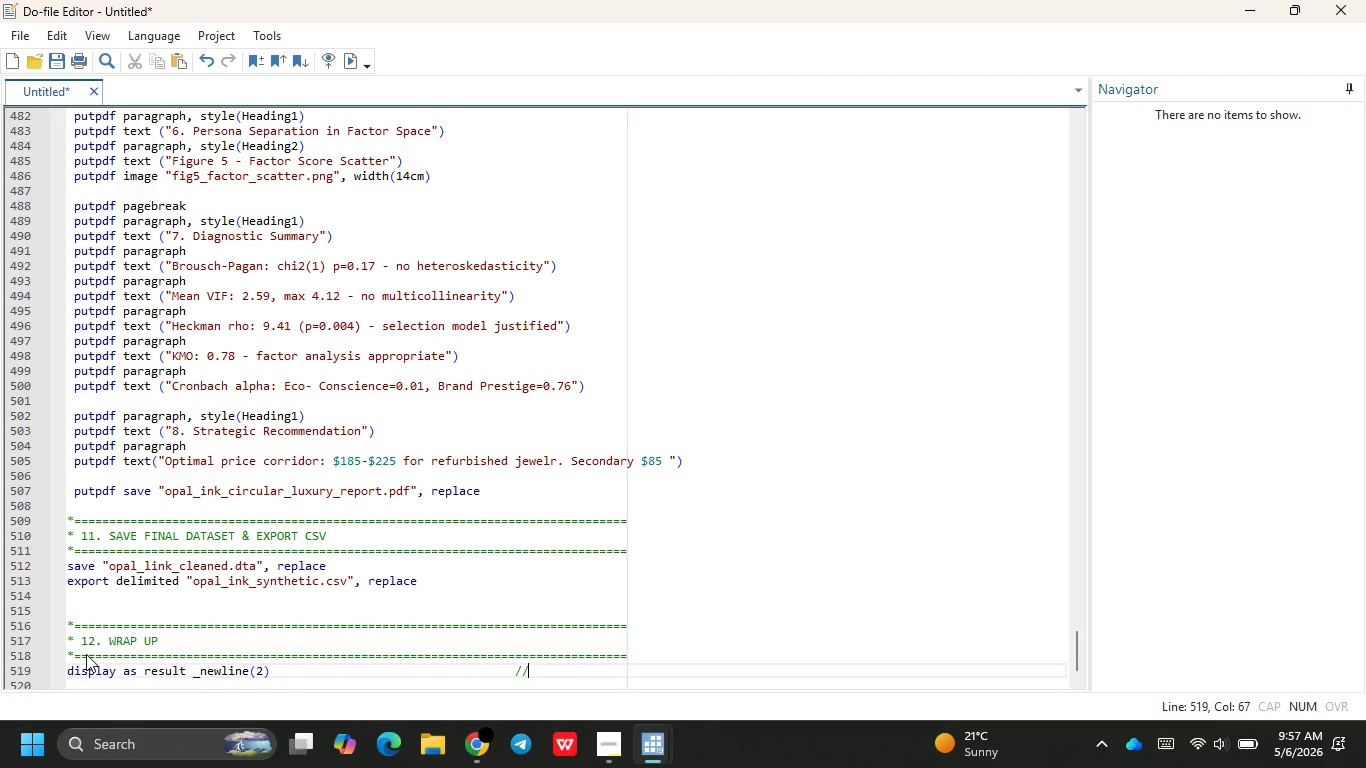 
key(Slash)
 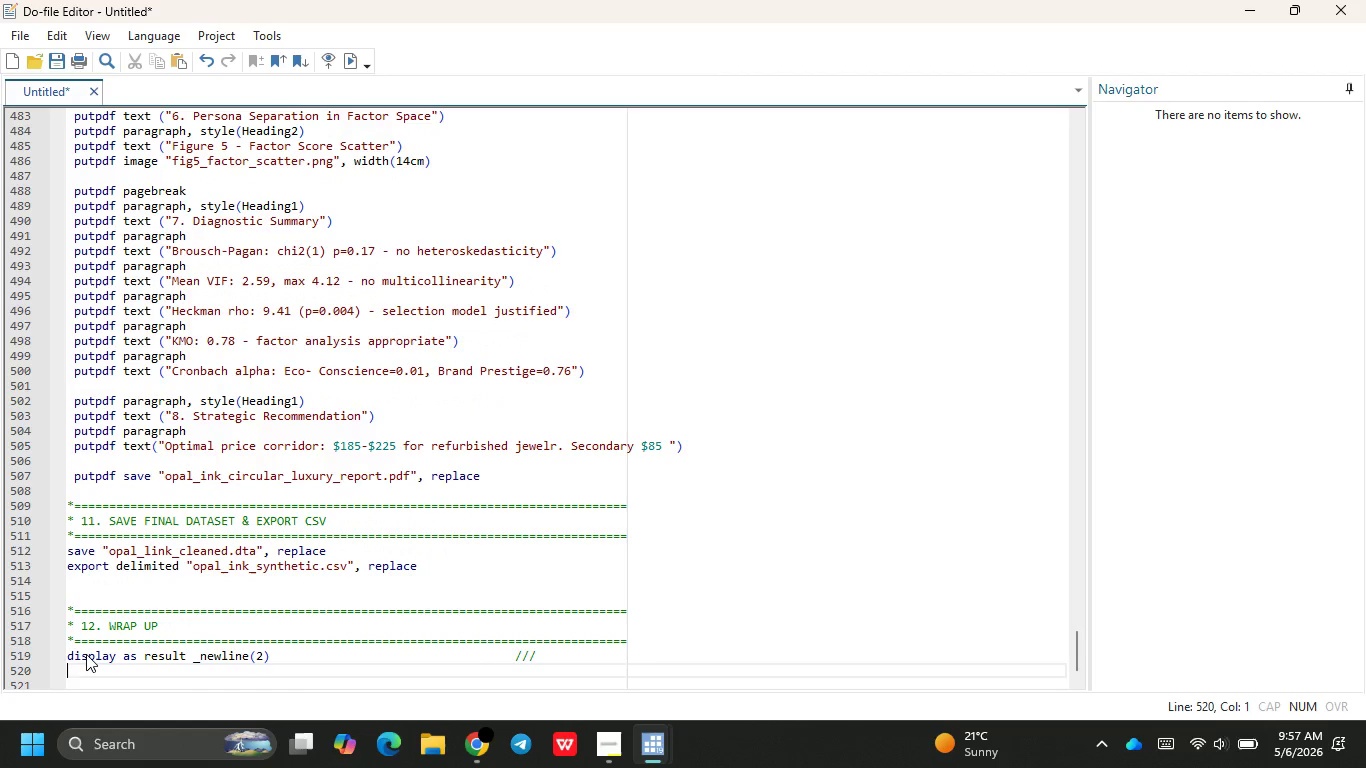 
key(Enter)
 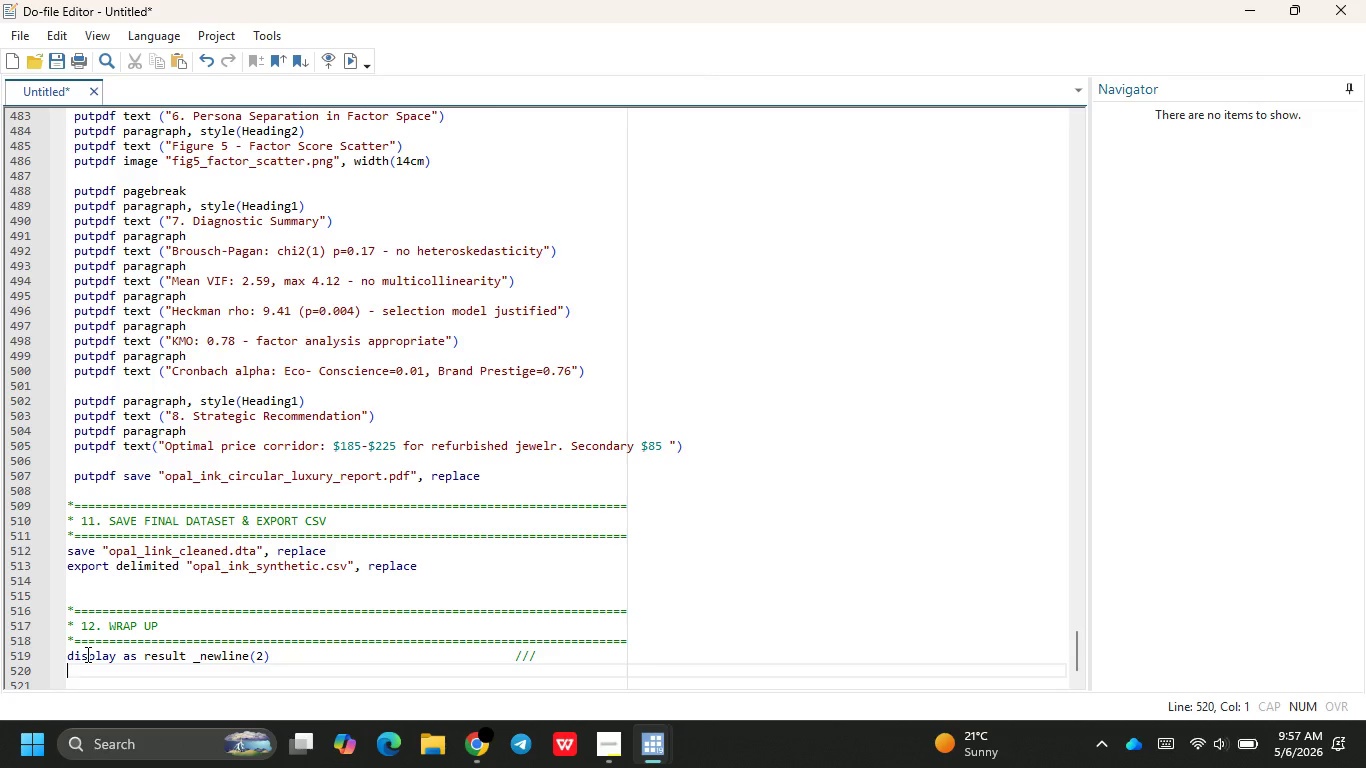 
wait(17.92)
 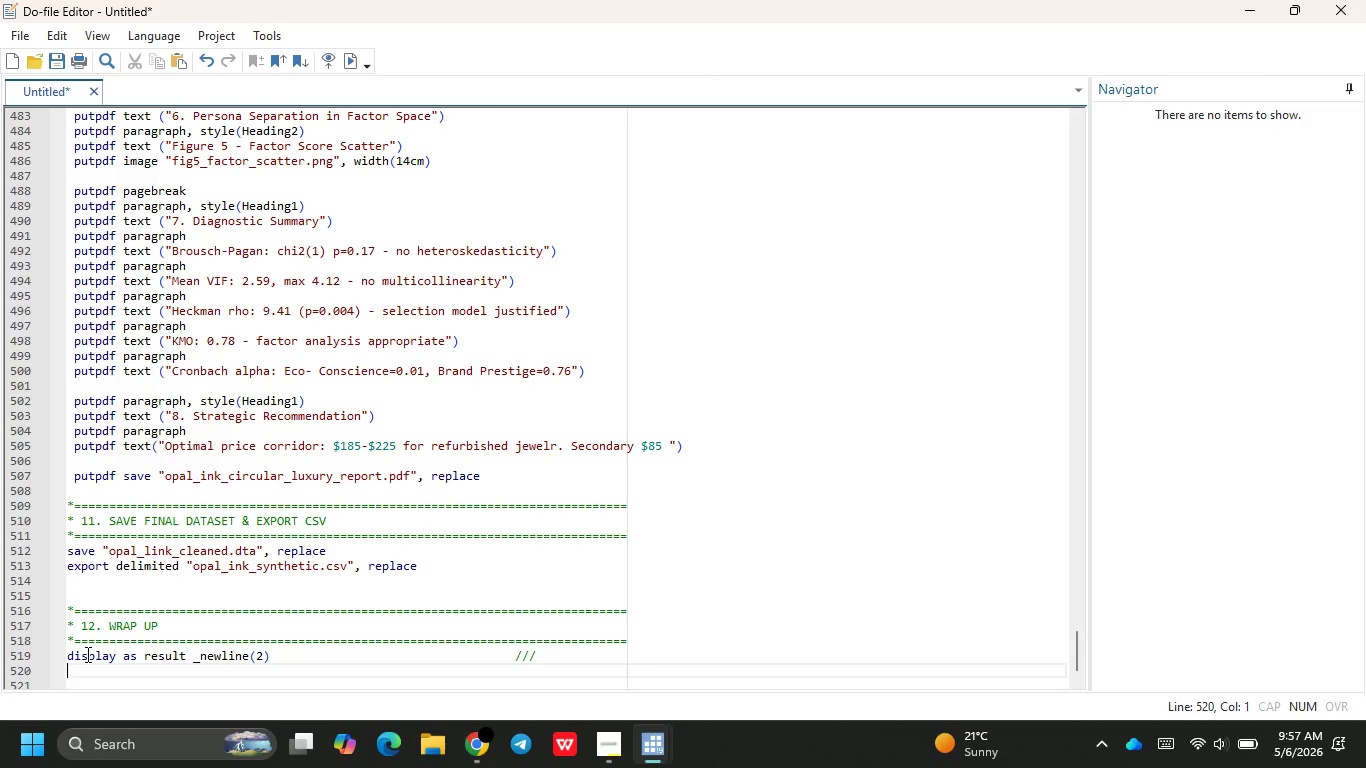 
key(Shift+ShiftRight)
 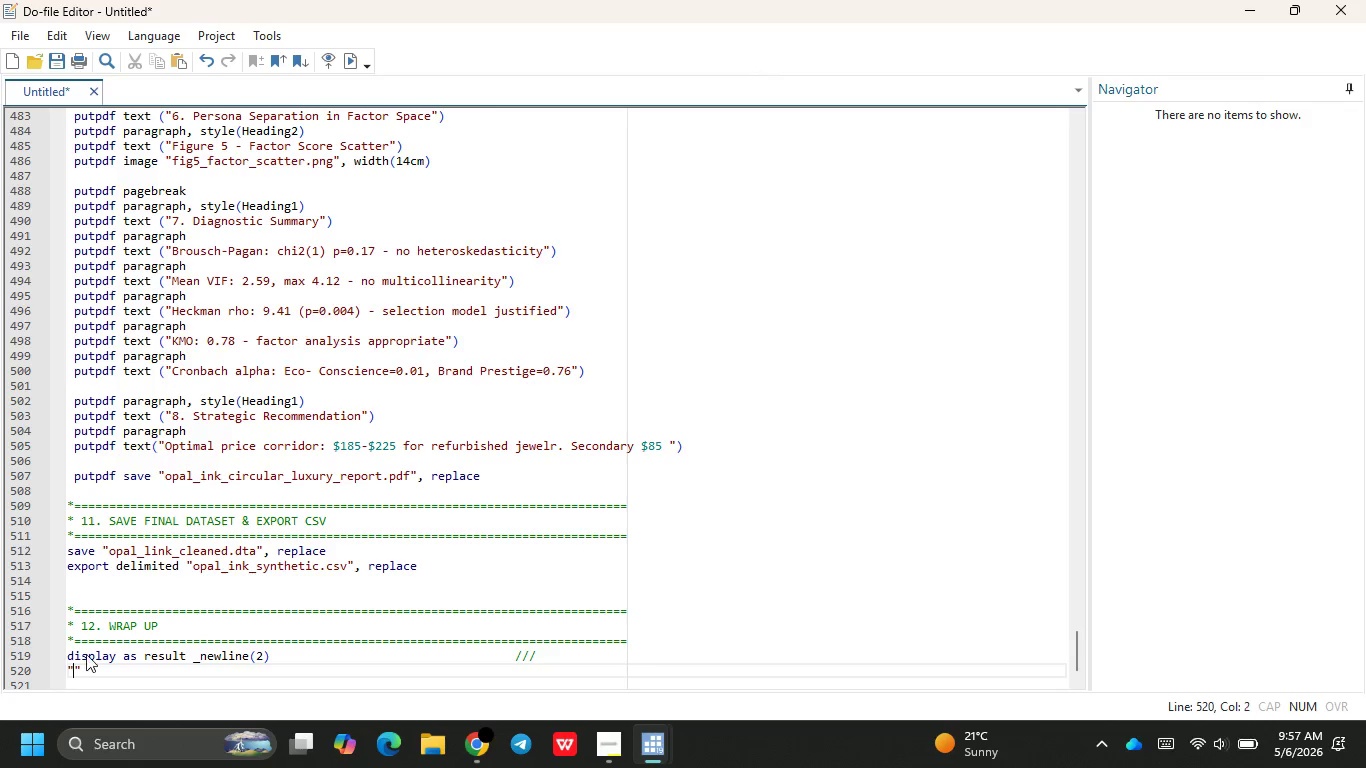 
key(Shift+Quote)
 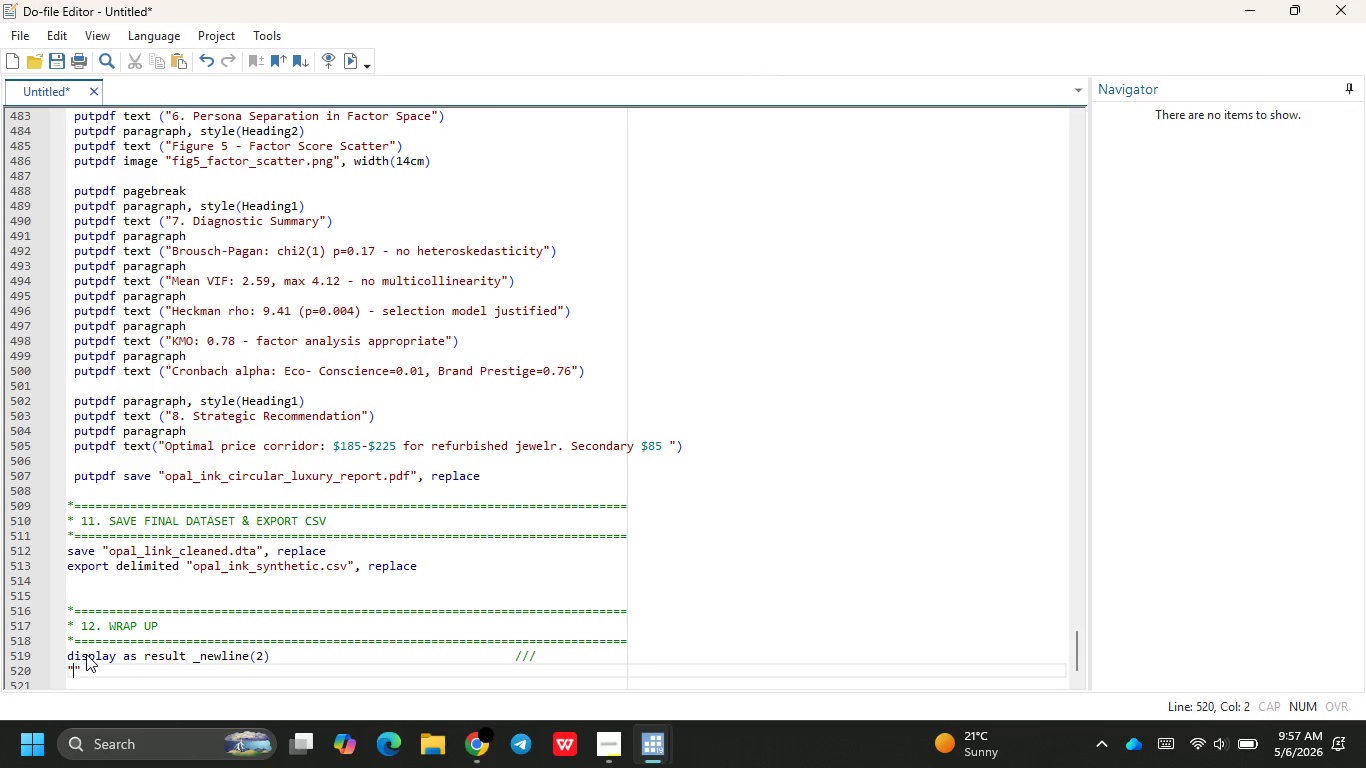 
key(Equal)
 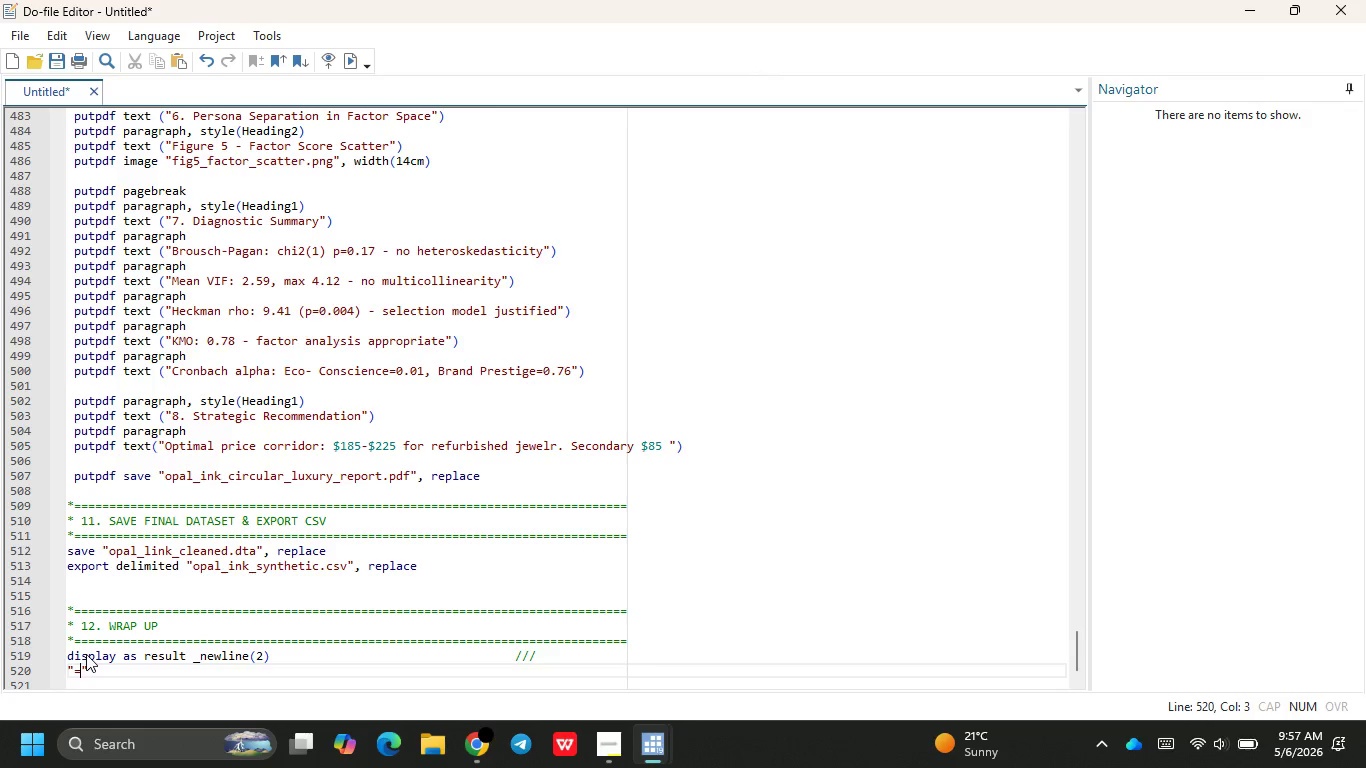 
key(Equal)
 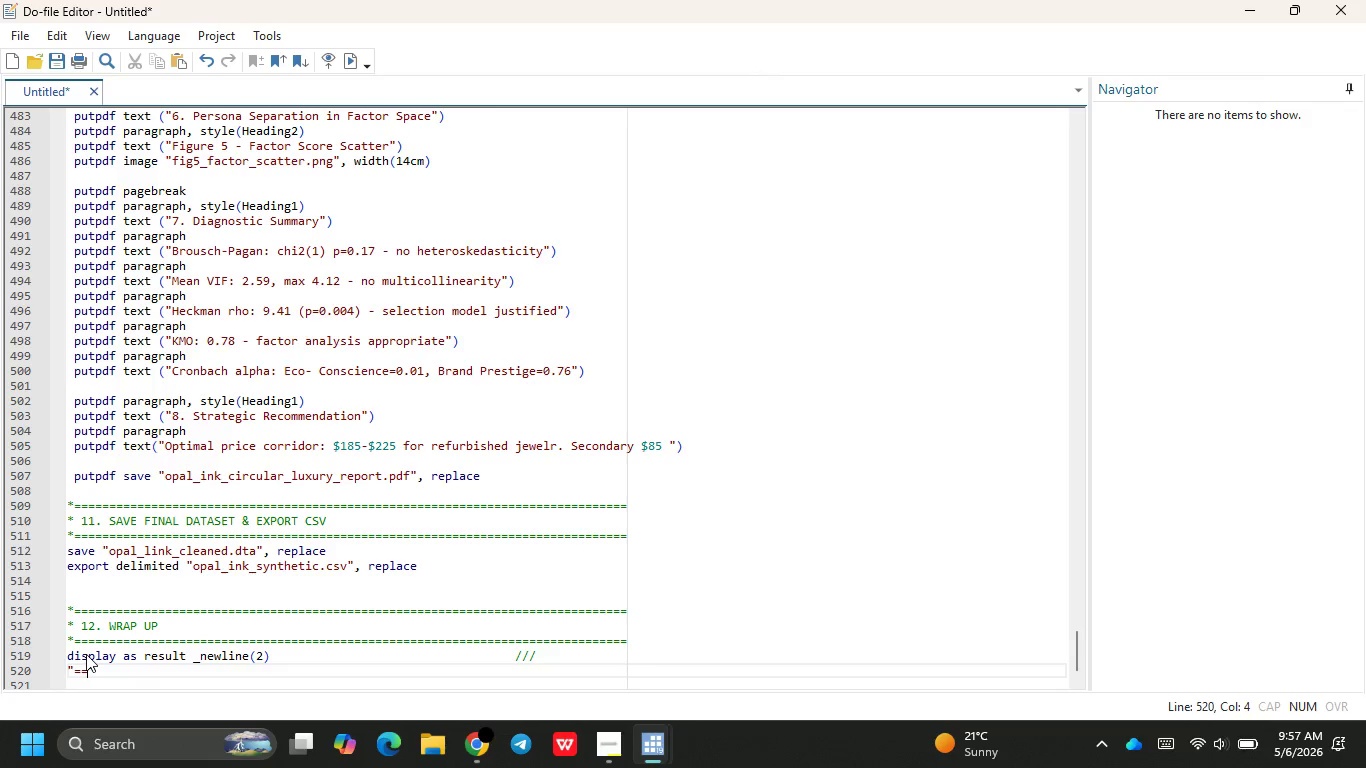 
key(Equal)
 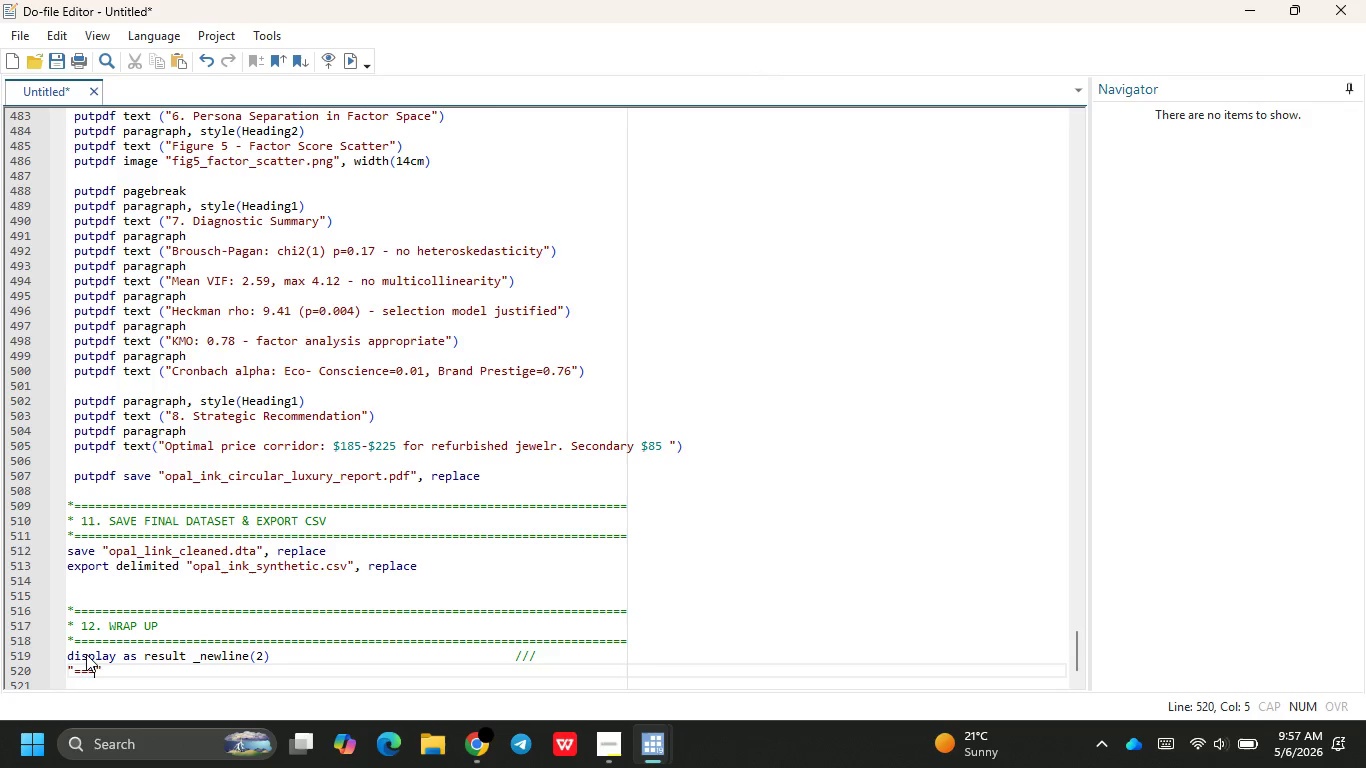 
key(Equal)
 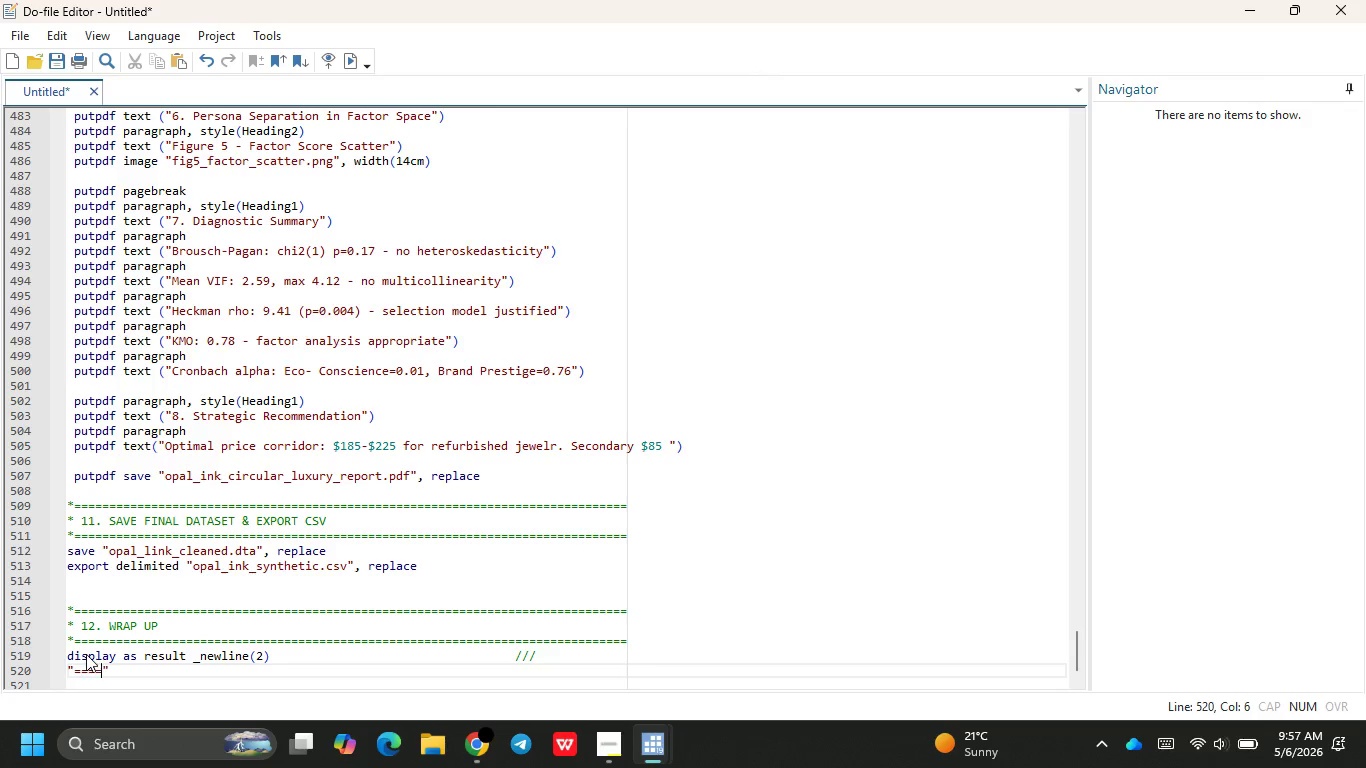 
key(Equal)
 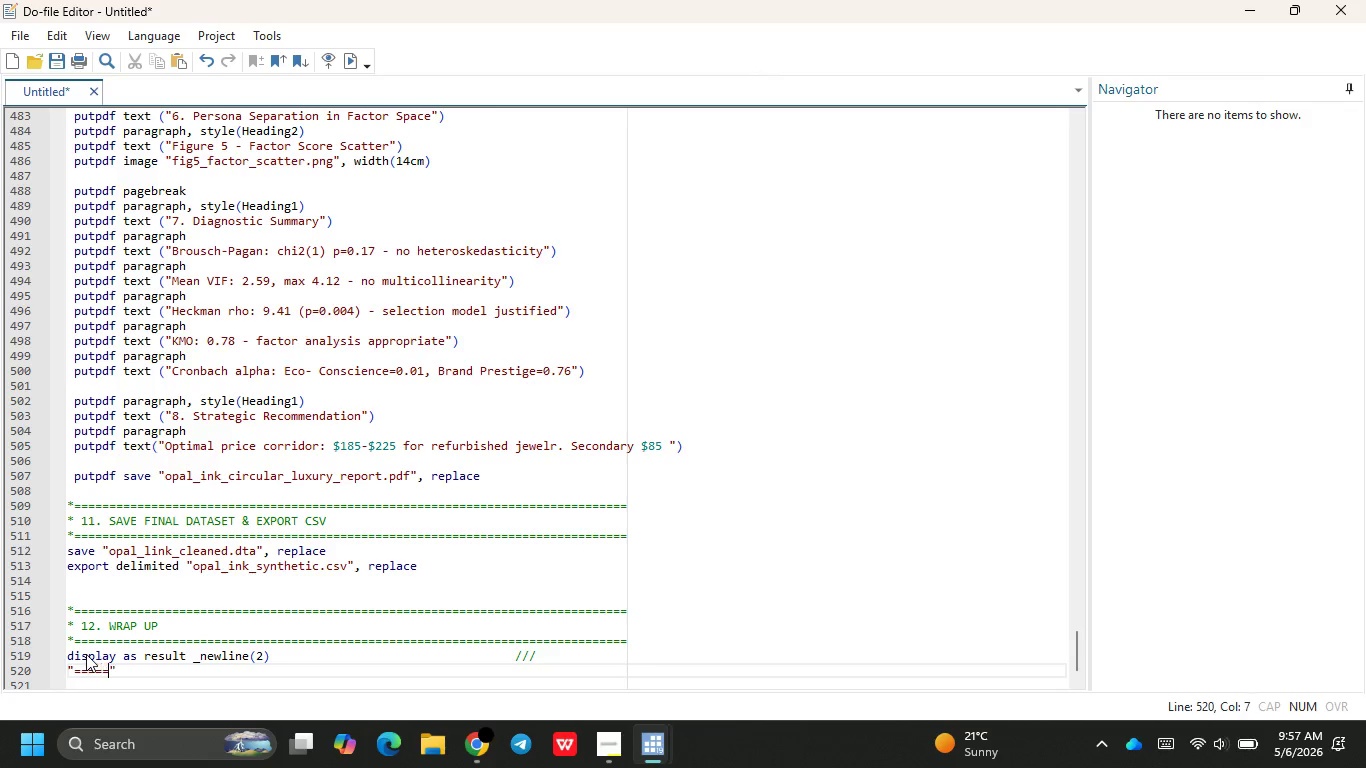 
key(Equal)
 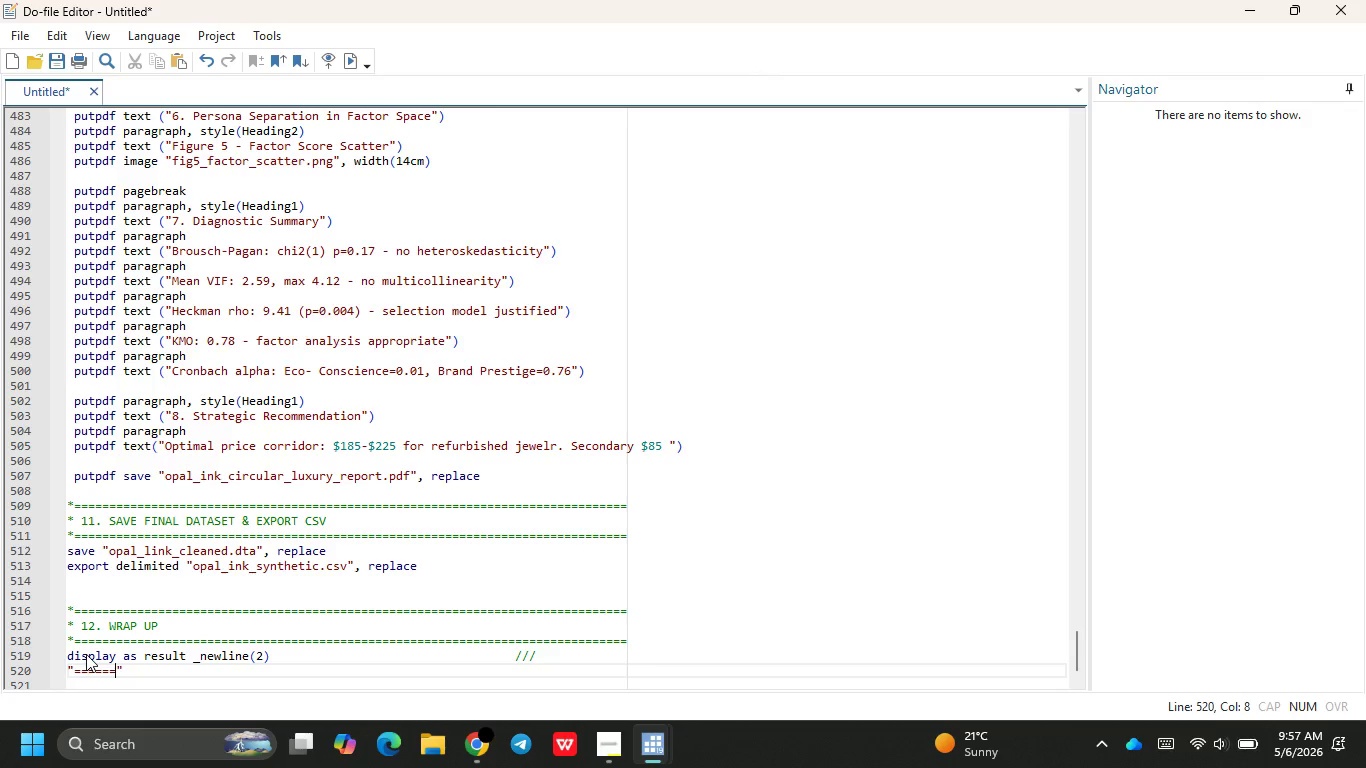 
hold_key(key=Equal, duration=1.5)
 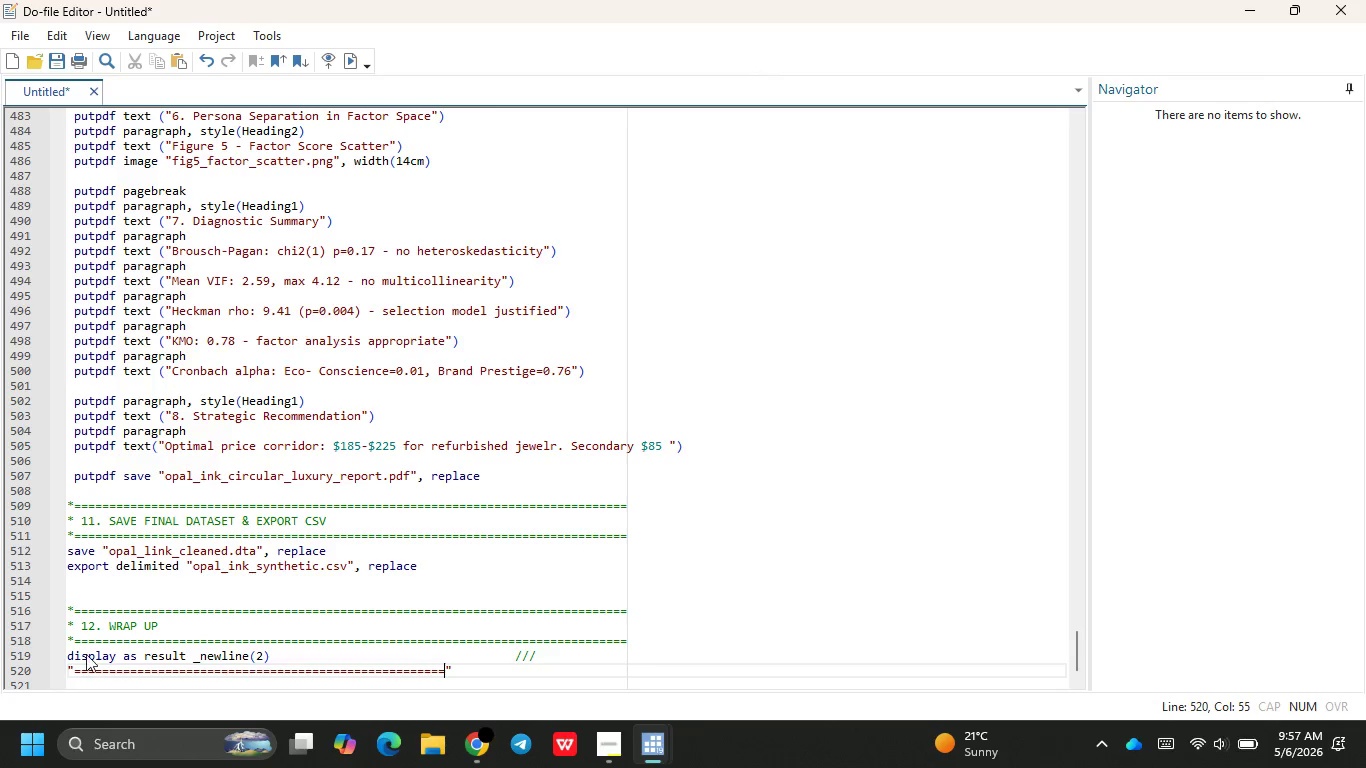 
hold_key(key=Equal, duration=0.39)
 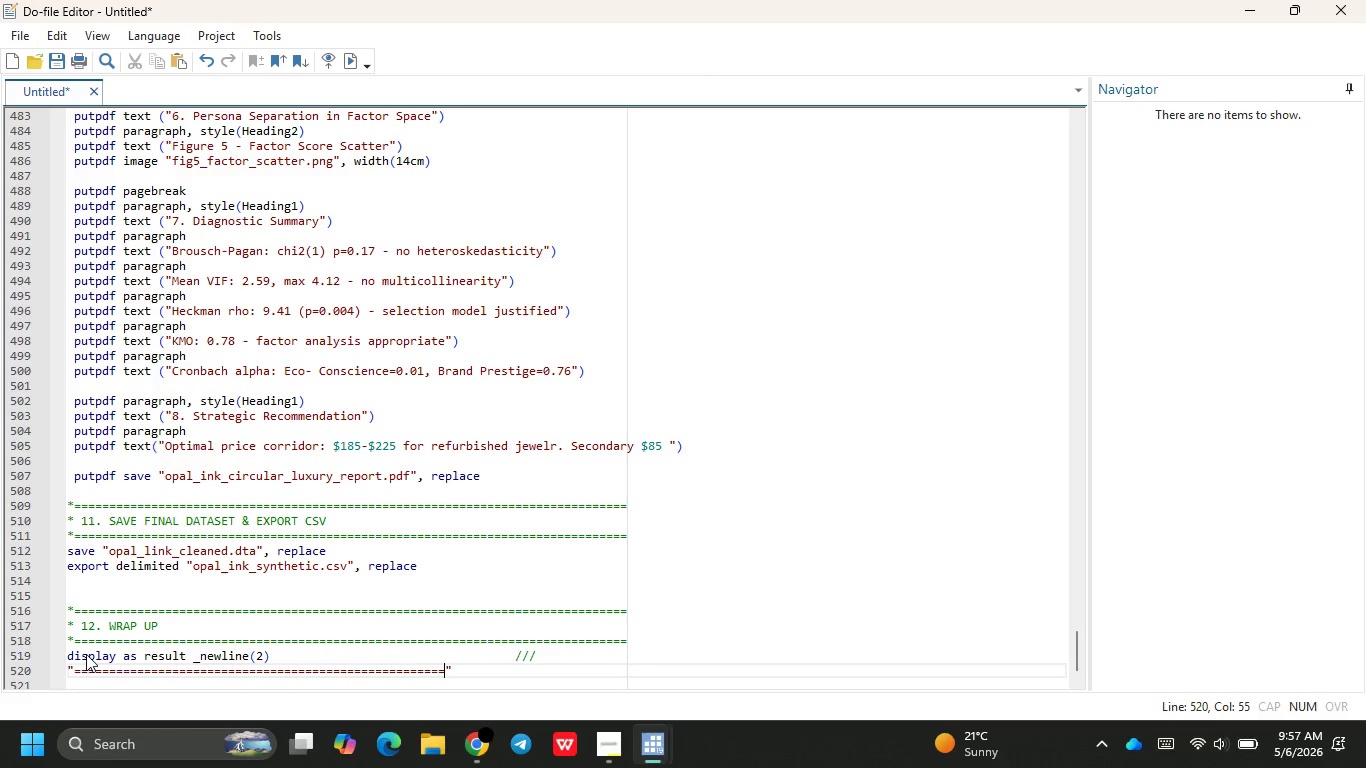 
key(Equal)
 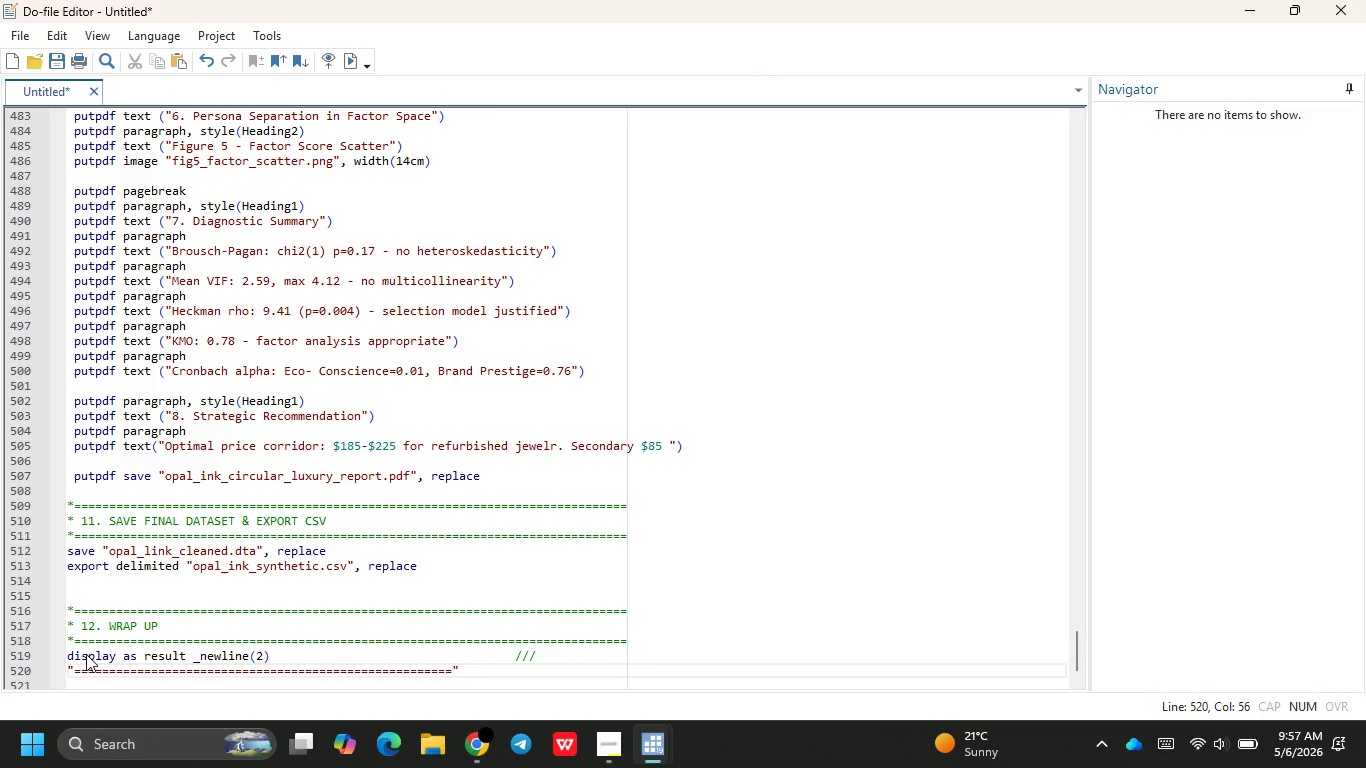 
key(ArrowRight)
 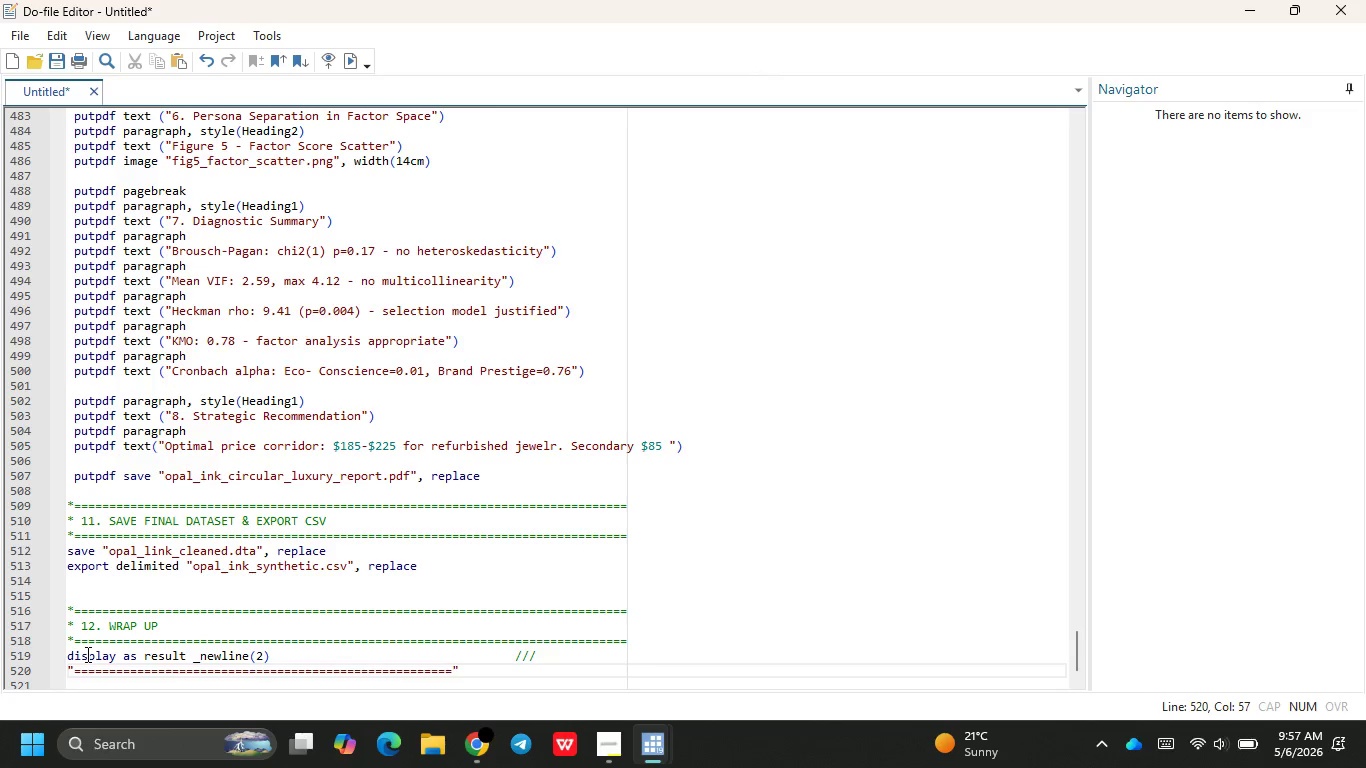 
type( _newline ///)
 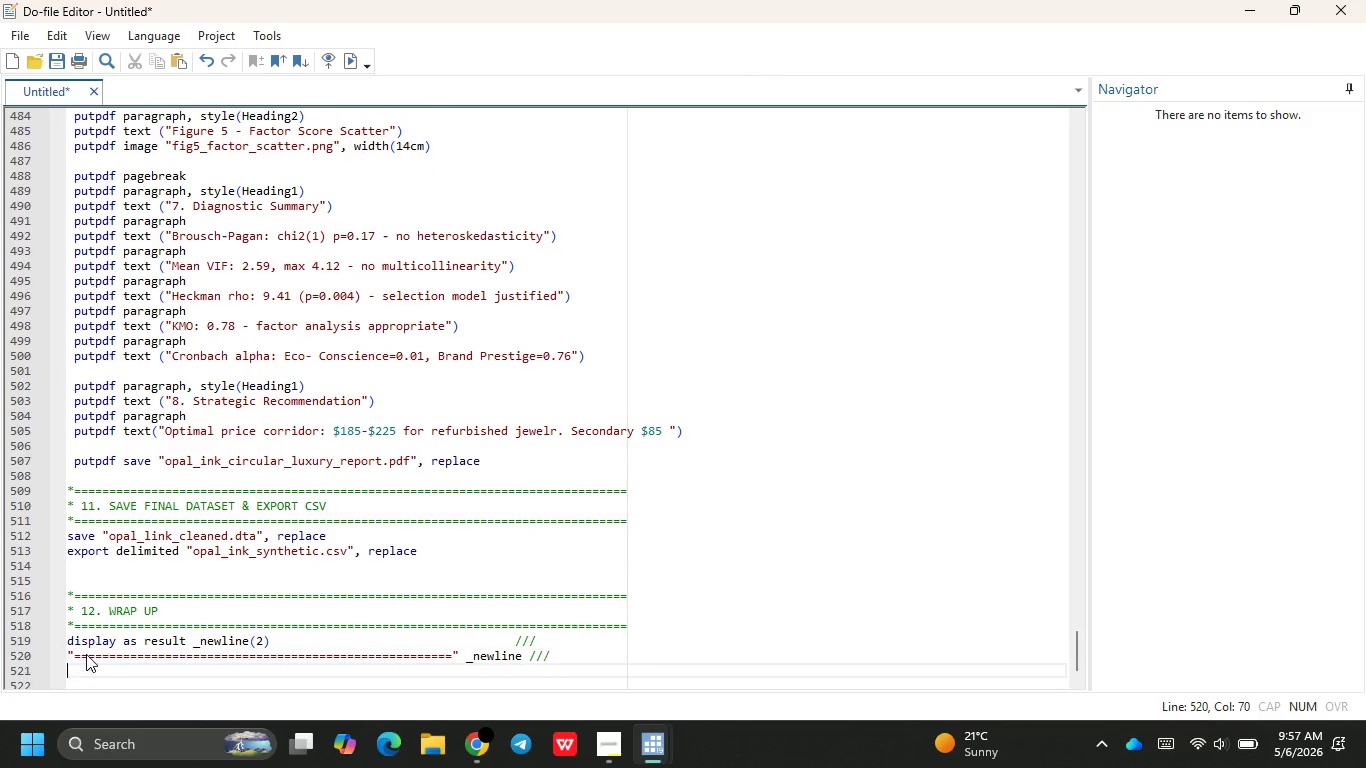 
key(Enter)
 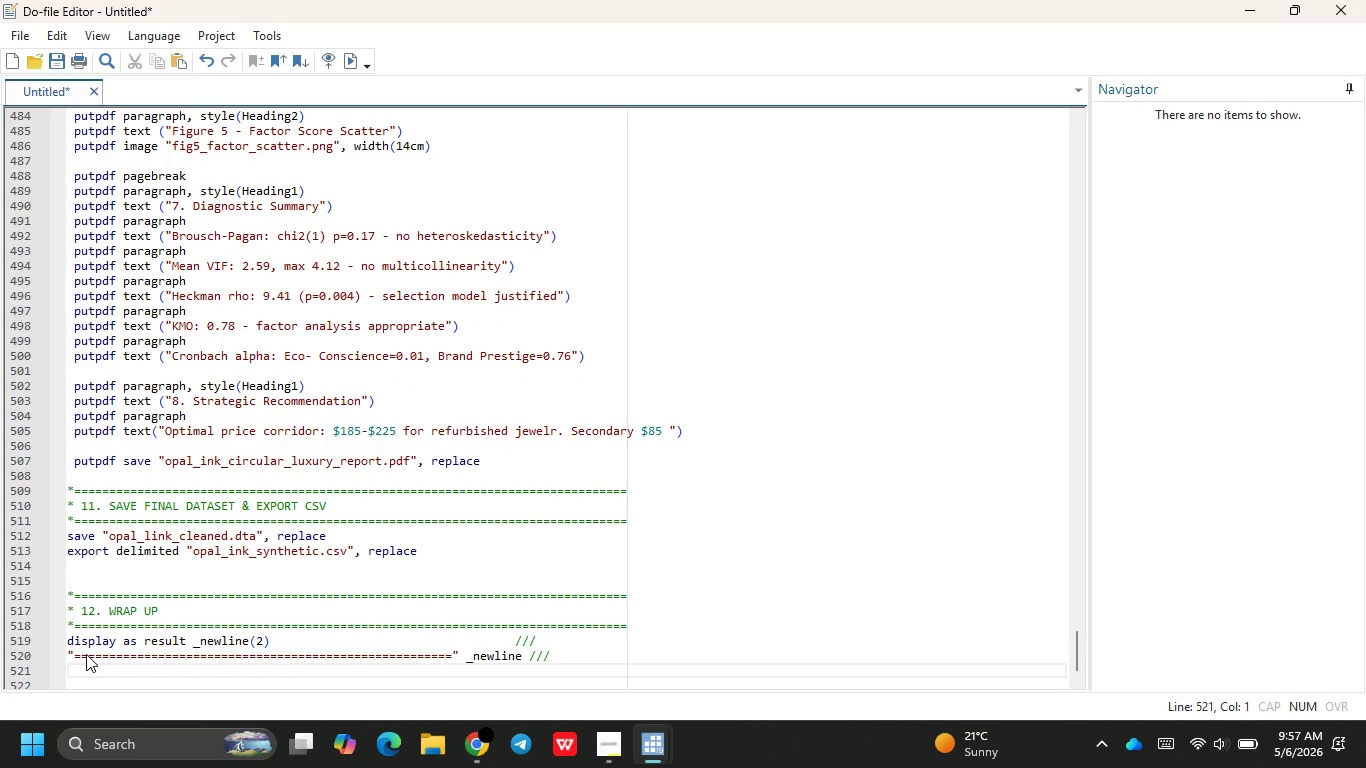 
type(" Opal & Ink Ciru)
key(Backspace)
type(cular)
 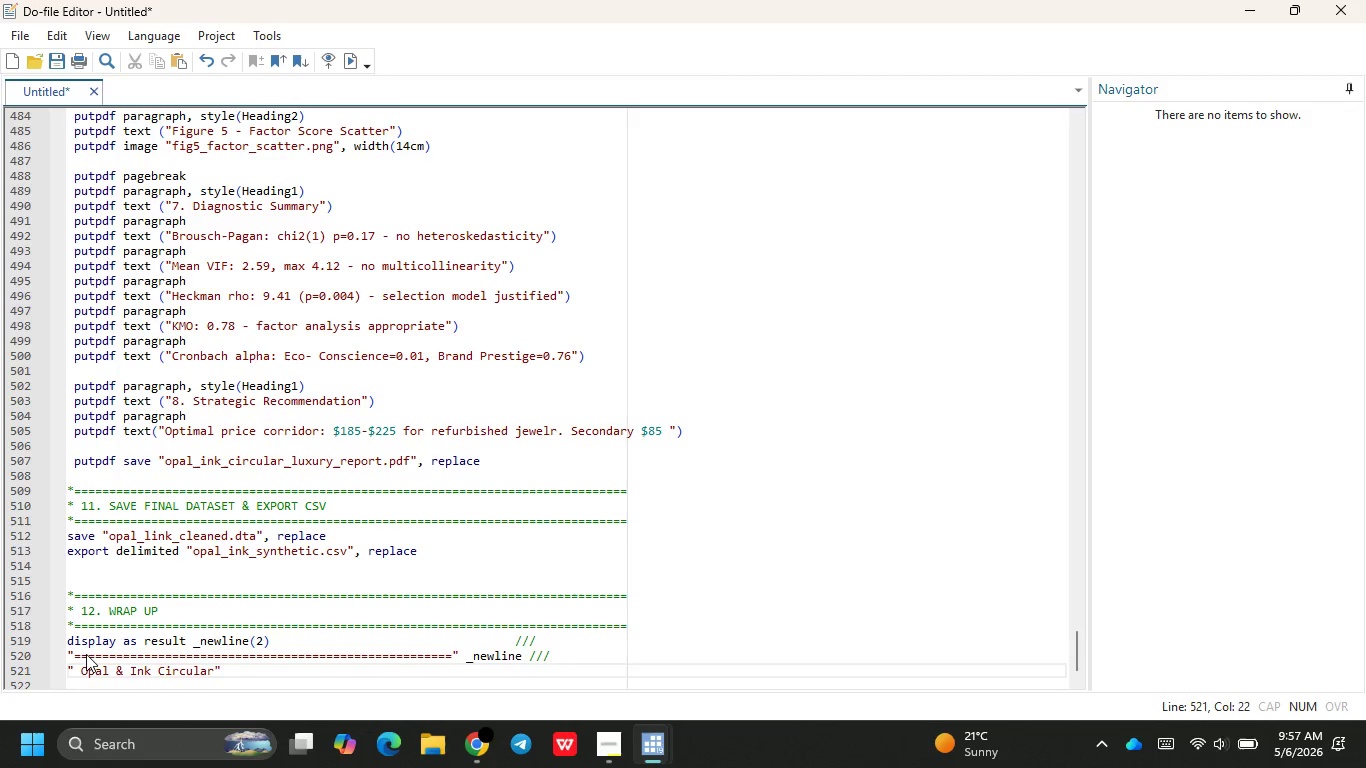 
 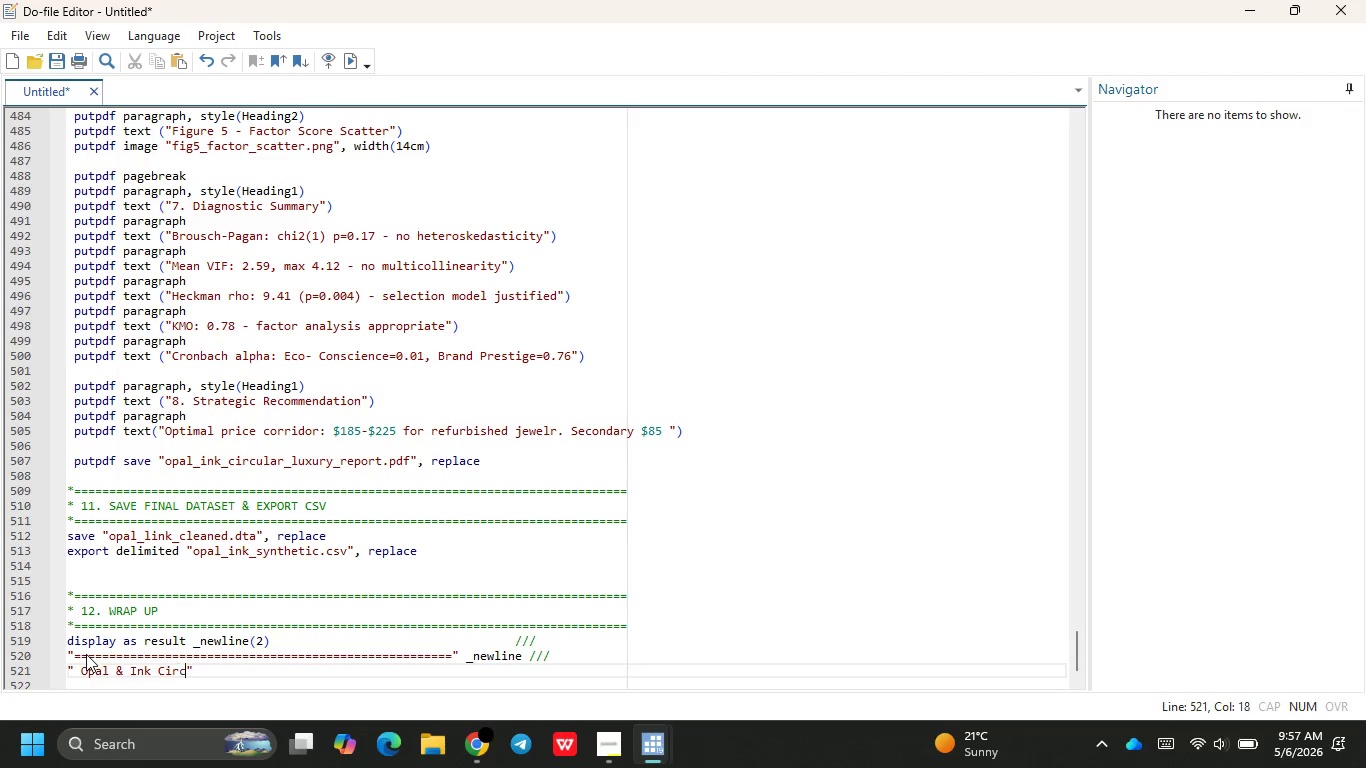 
key(Enter)
 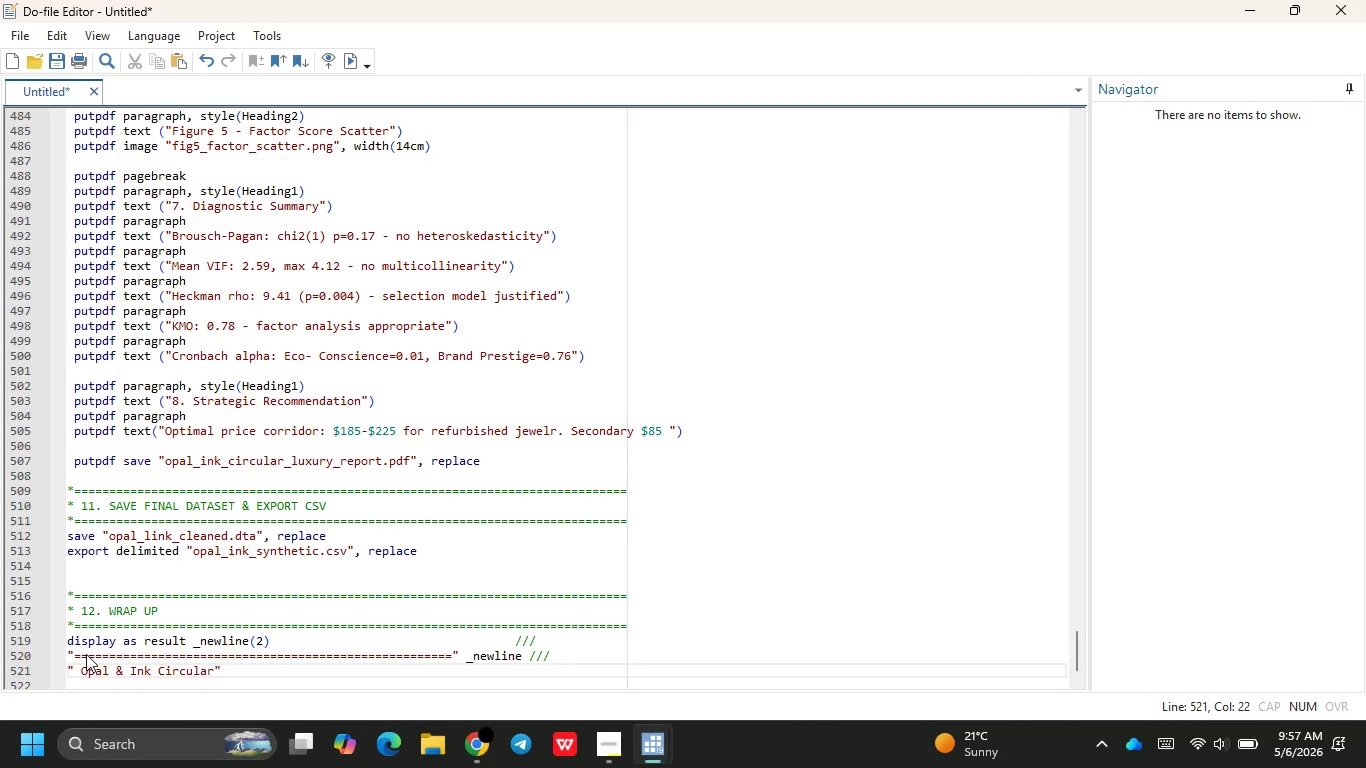 
type( Lux)
 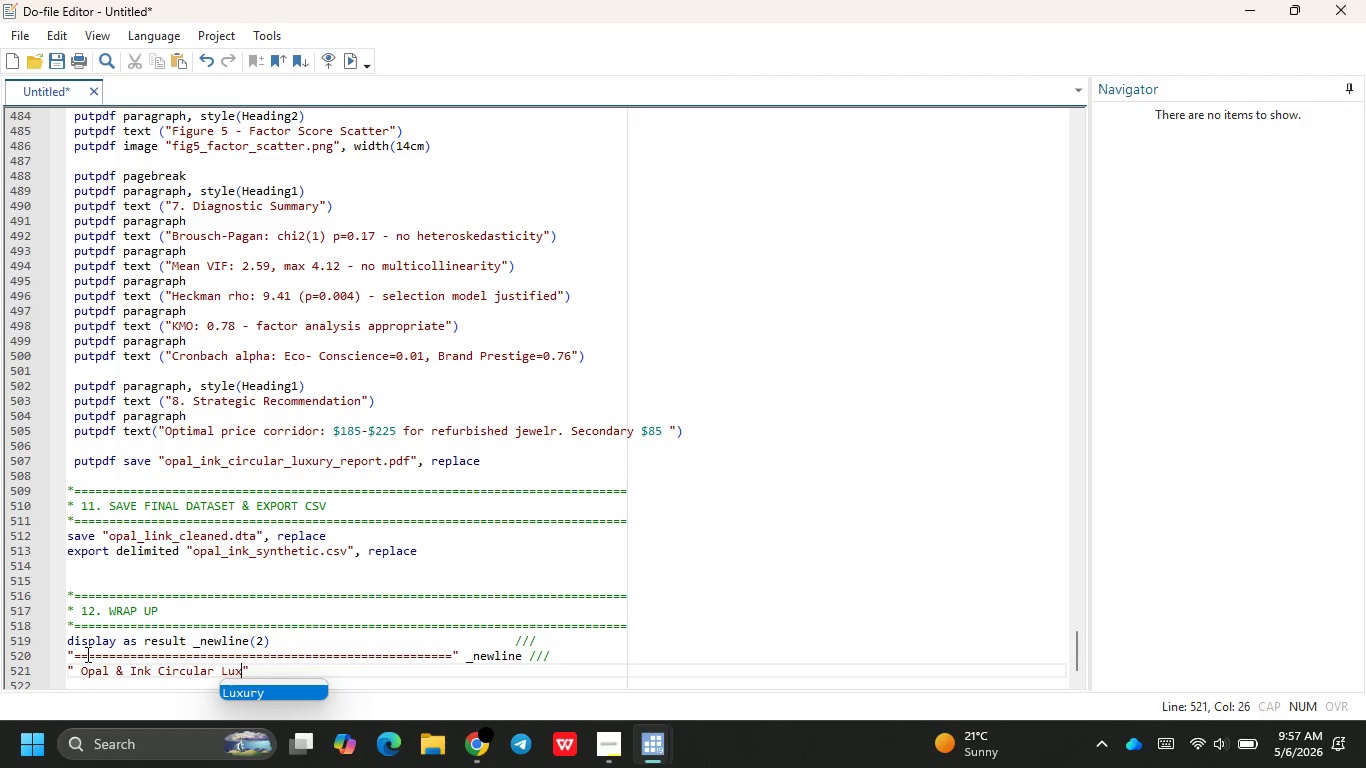 
key(Enter)
 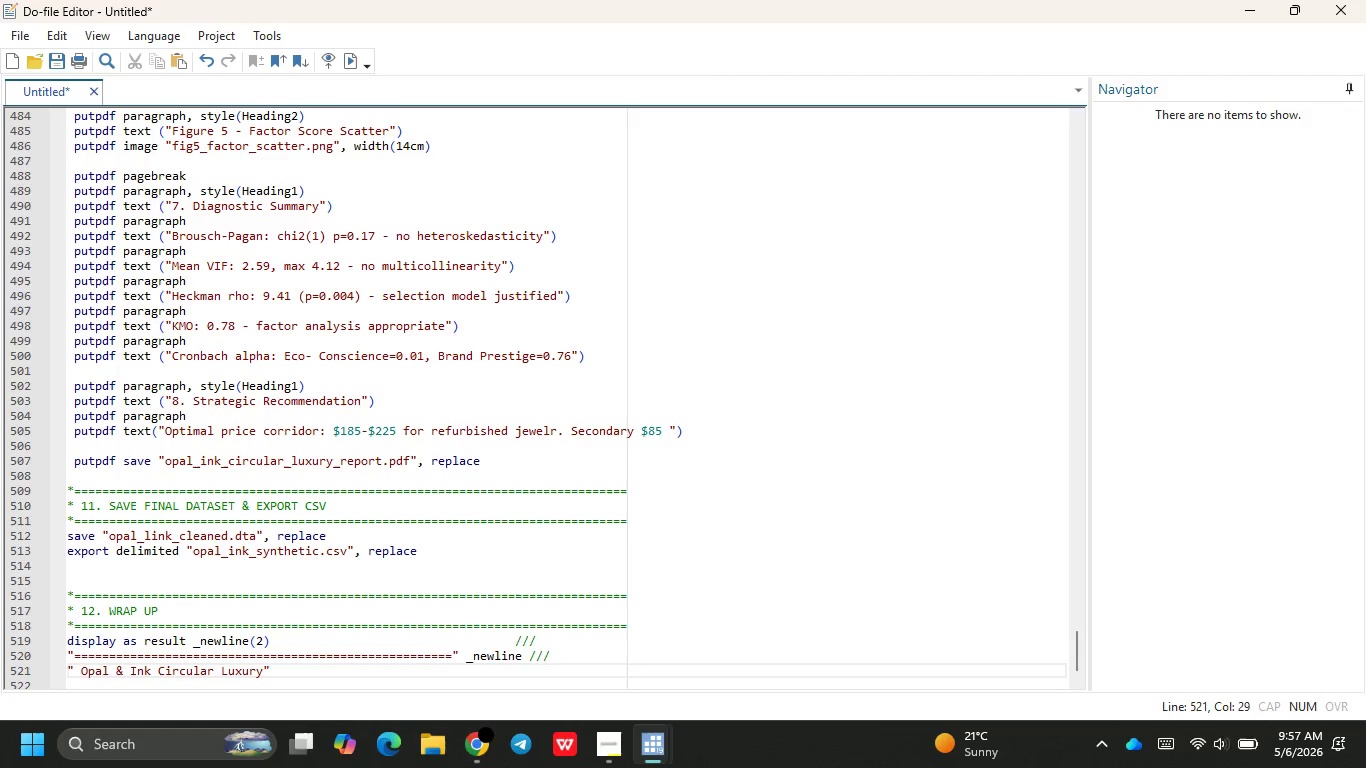 
type( Ana)
 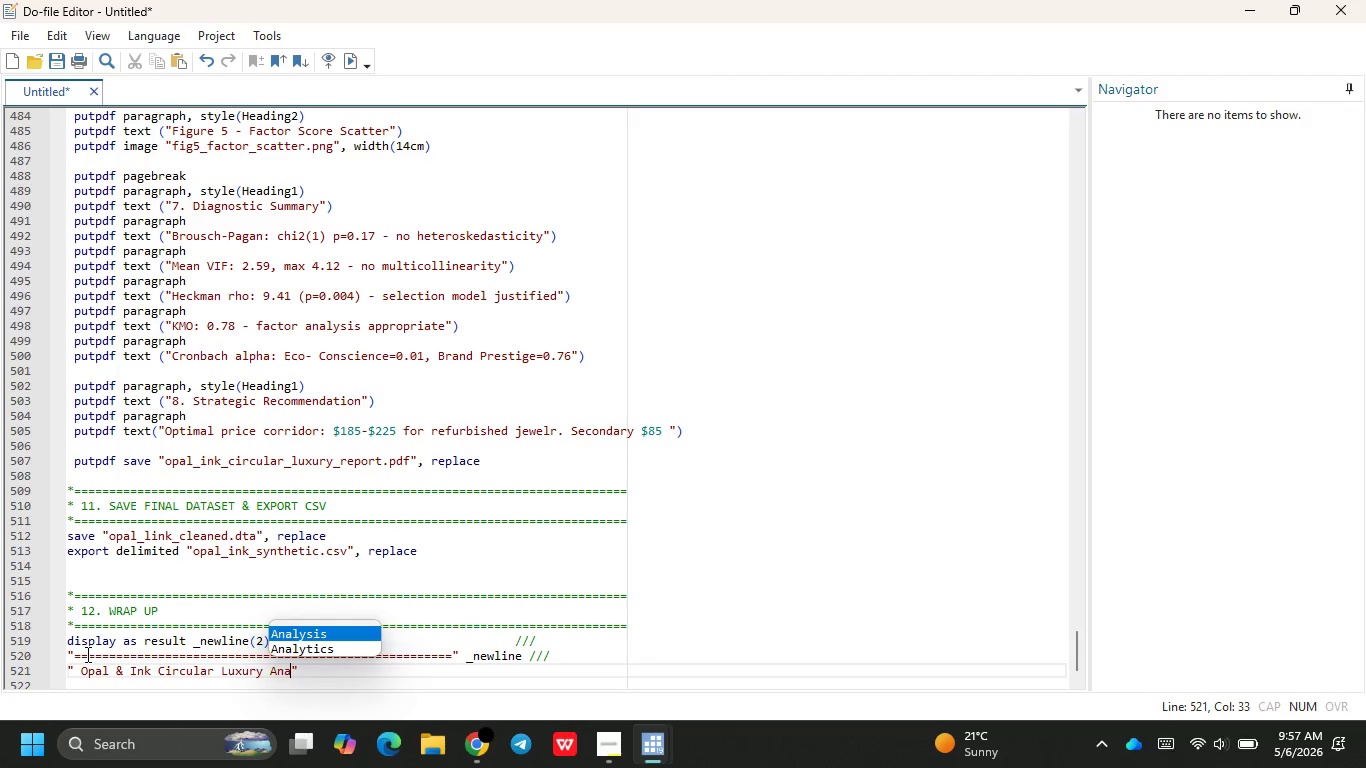 
key(Enter)
 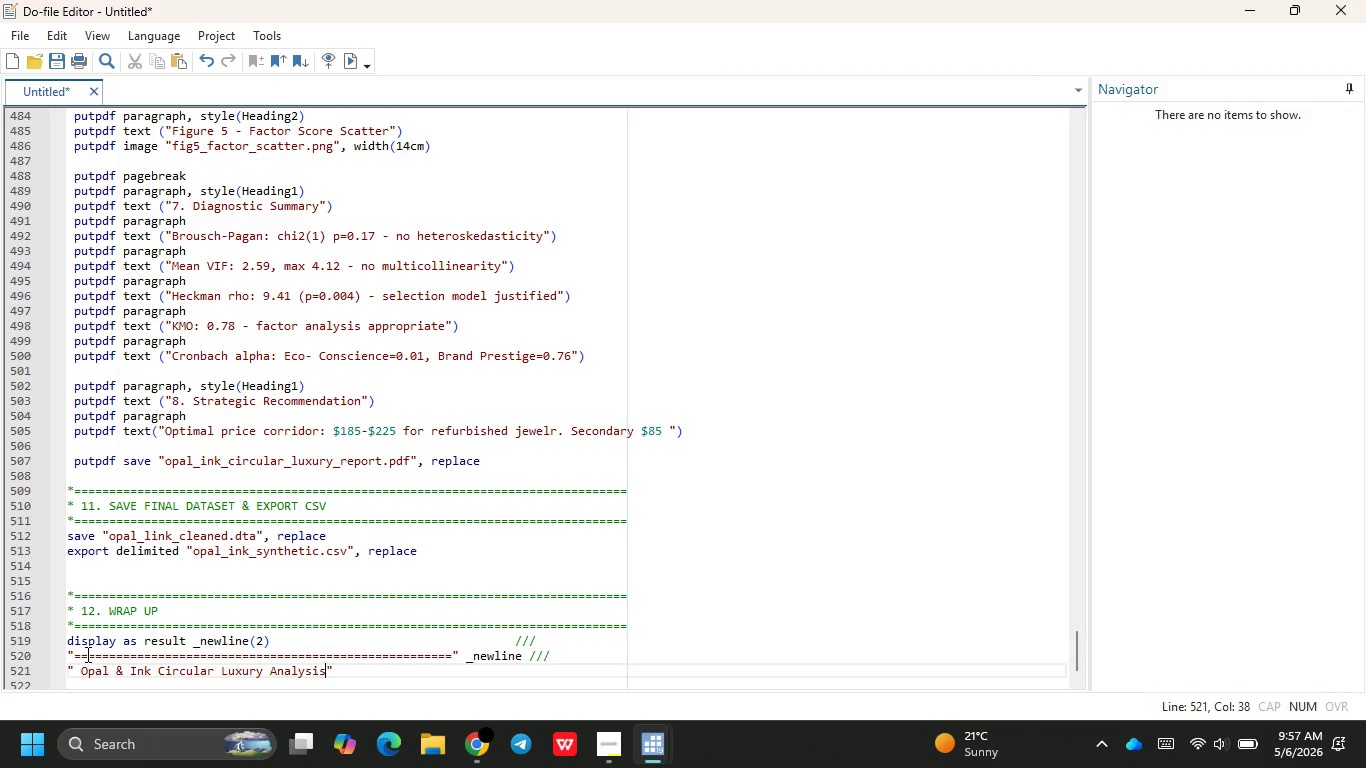 
type( - Com)
key(Backspace)
key(Backspace)
type(OMPLETE )
key(Backspace)
 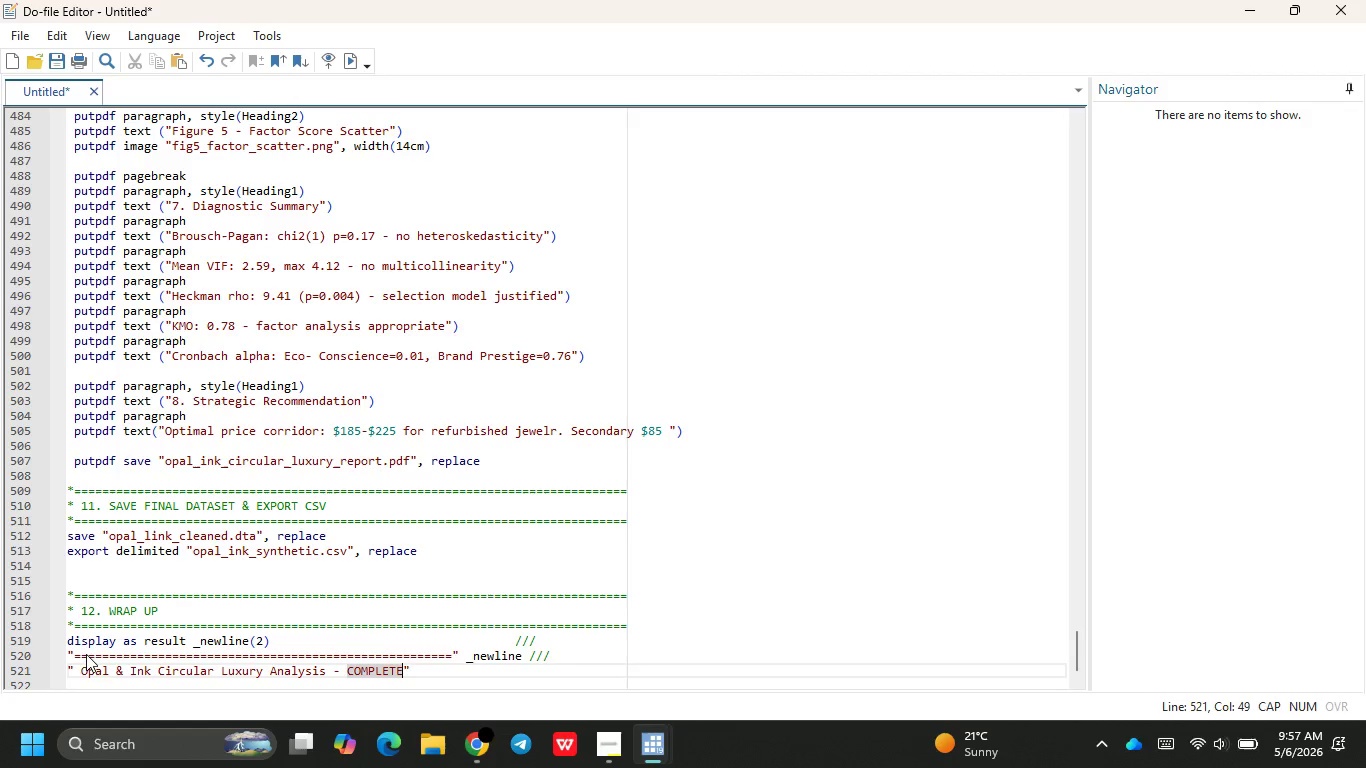 
key(ArrowRight)
 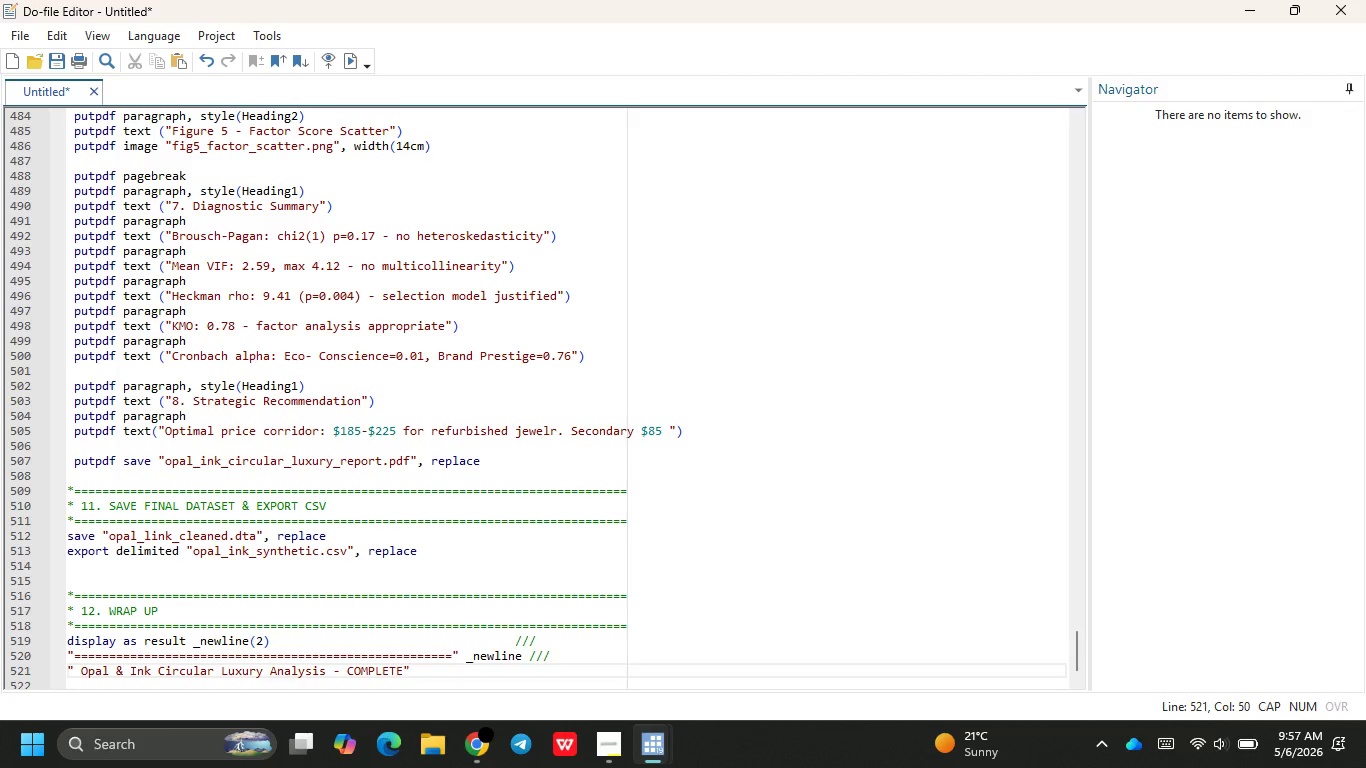 
key(Tab)
key(Tab)
type( {)
key(Backspace)
type(_NEWL)
key(Backspace)
key(Backspace)
key(Backspace)
key(Backspace)
type(newline ///)
 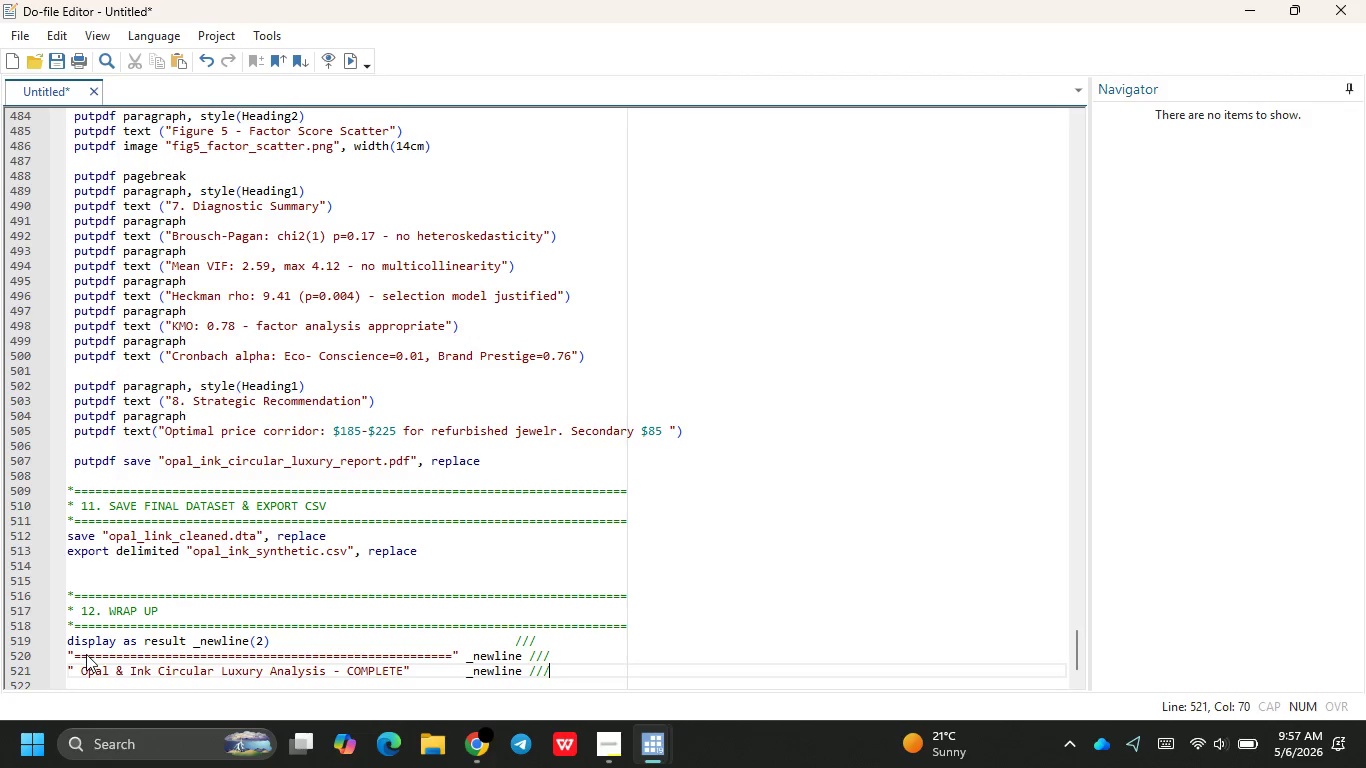 
key(Enter)
 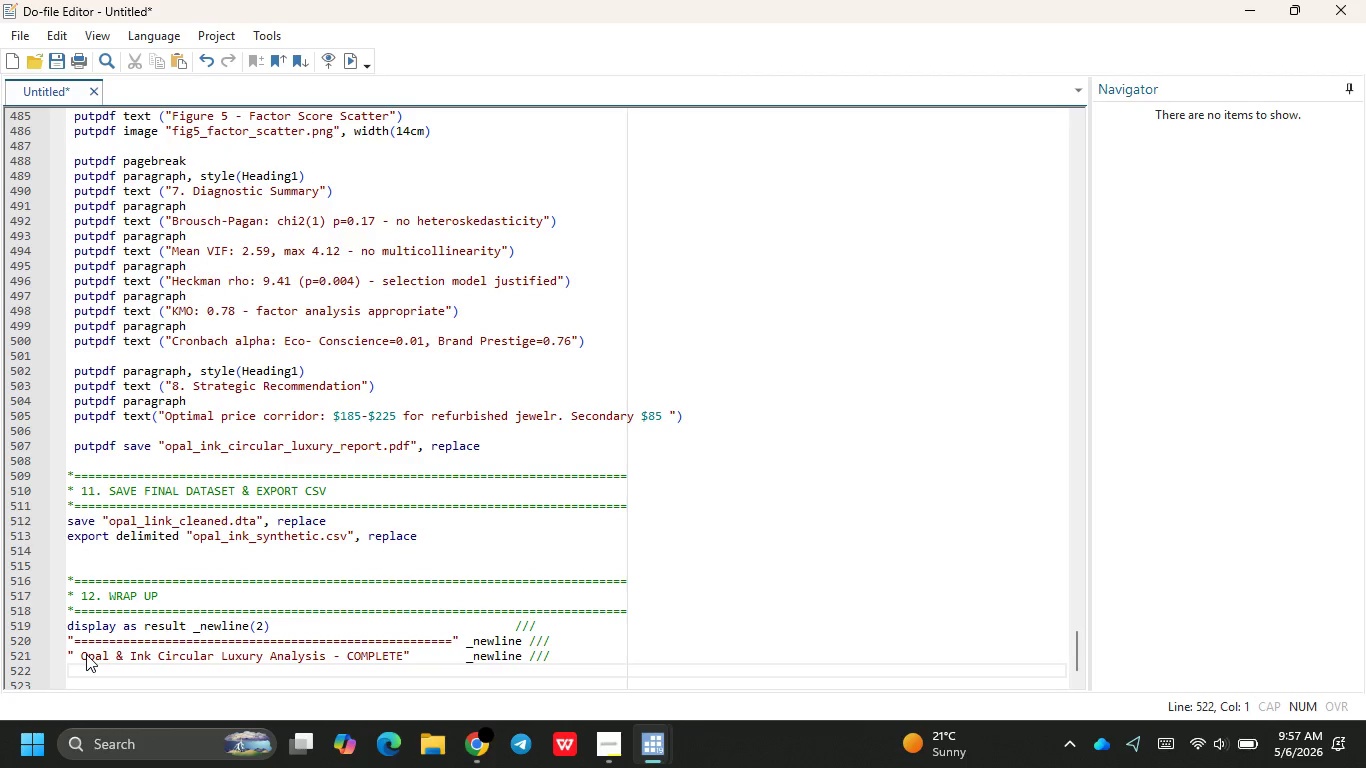 
type(" Deliverables in working )
key(Backspace)
type( directoryL)
 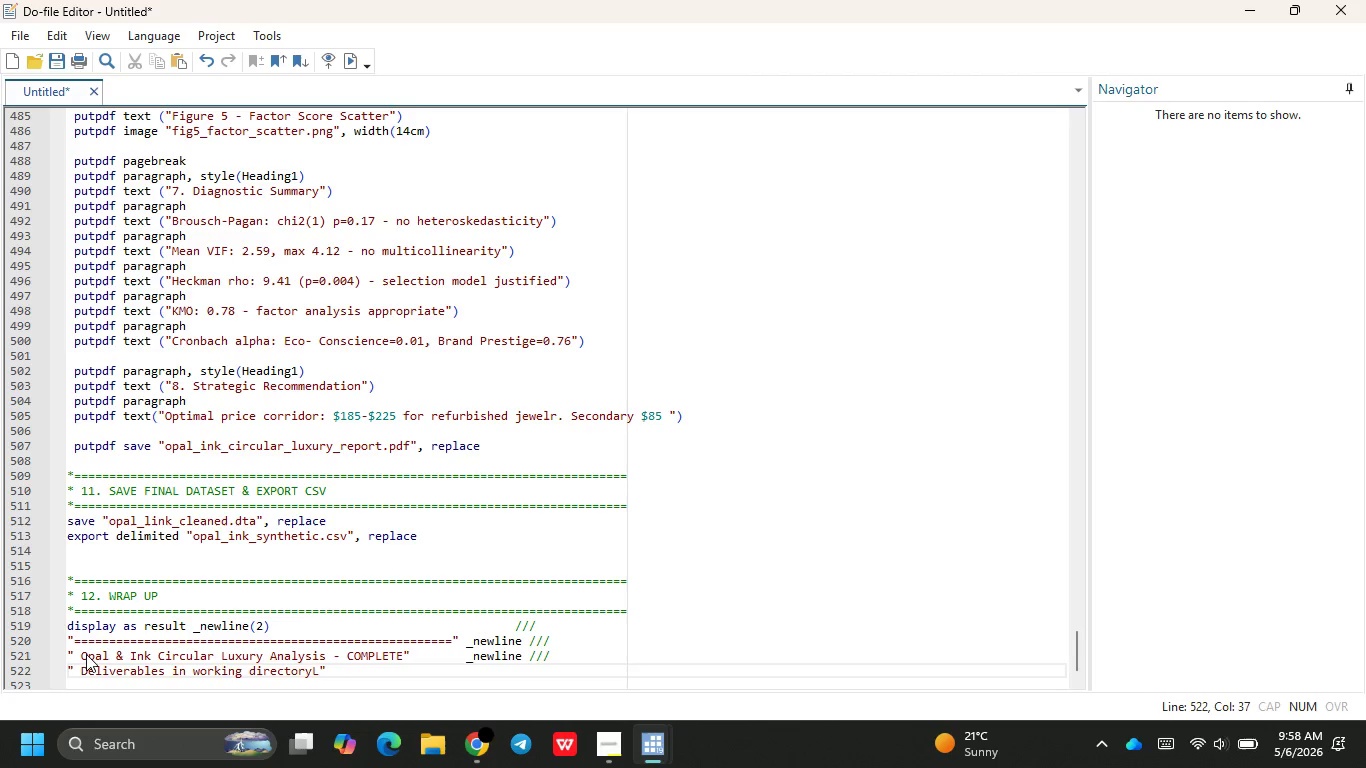 
key(Backspace)
 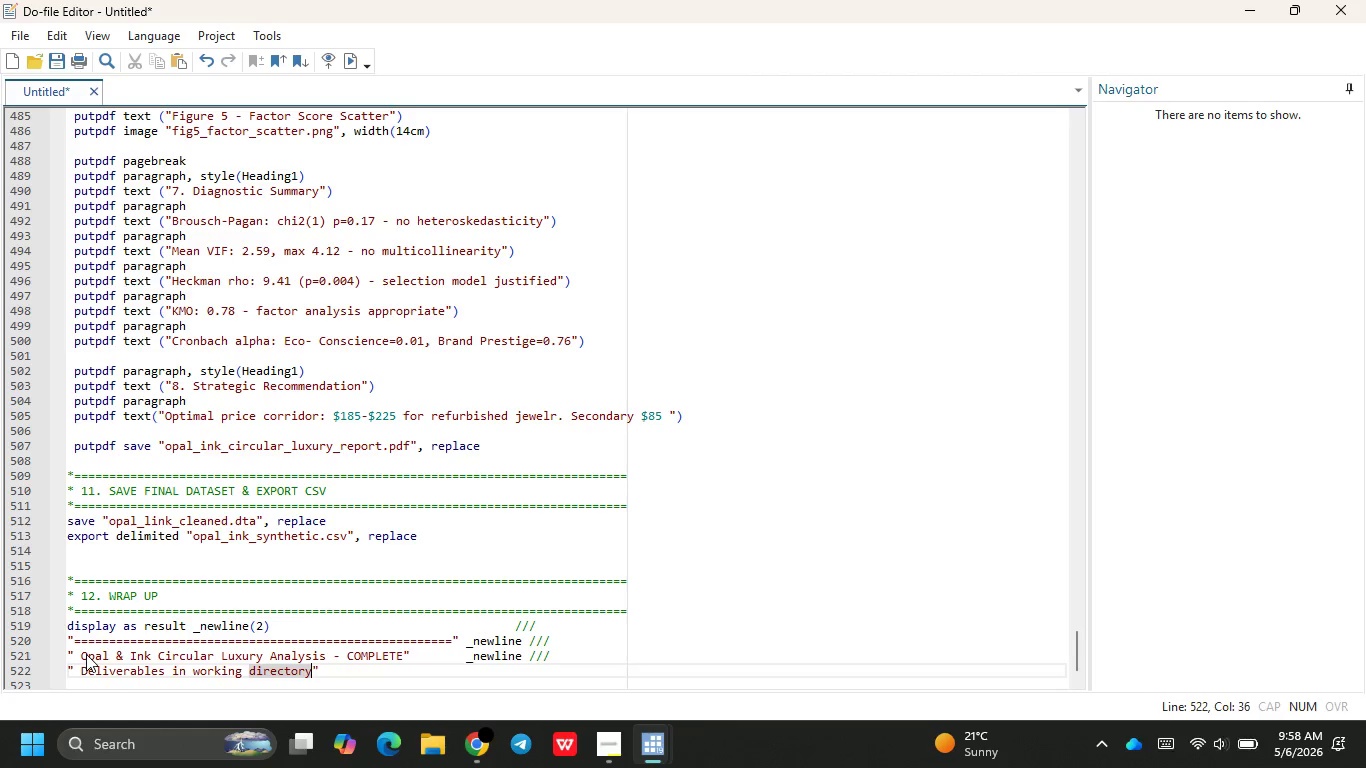 
key(Shift+ShiftRight)
 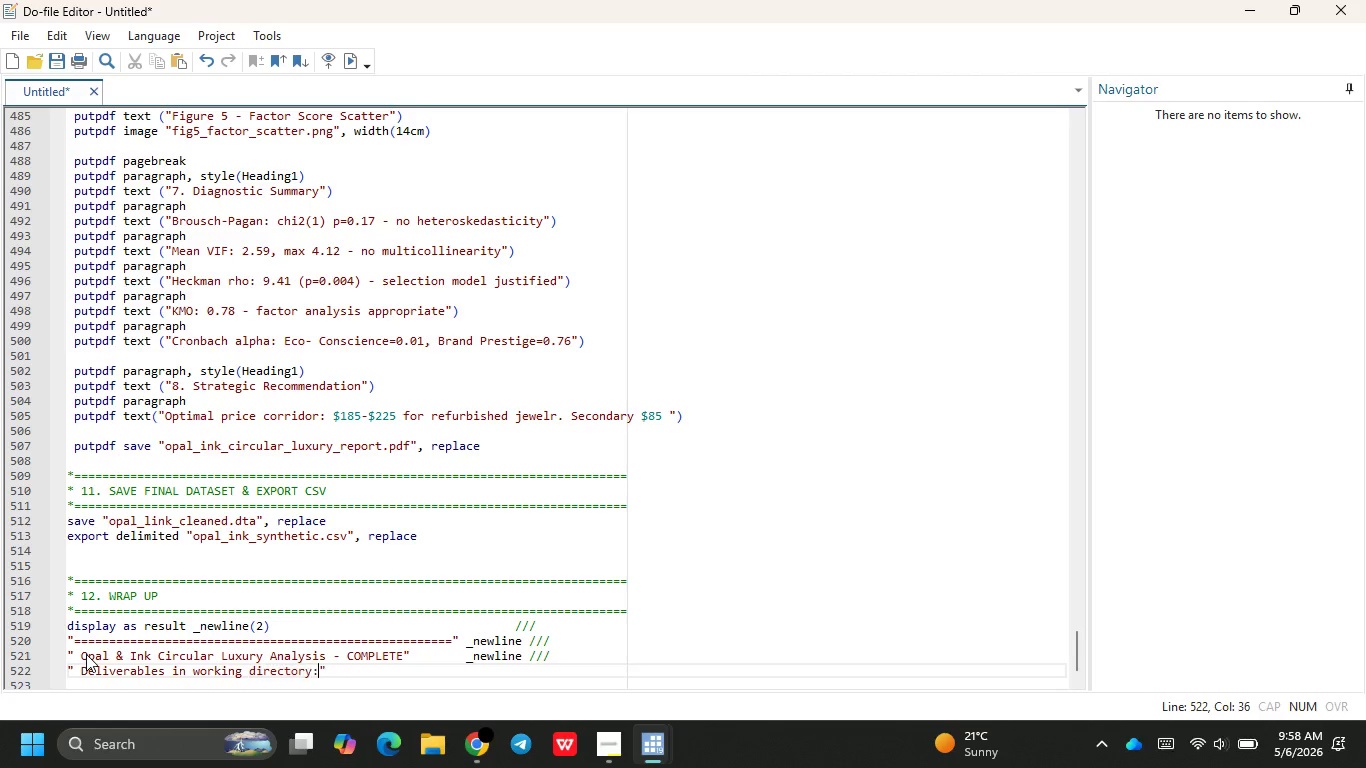 
key(Shift+Semicolon)
 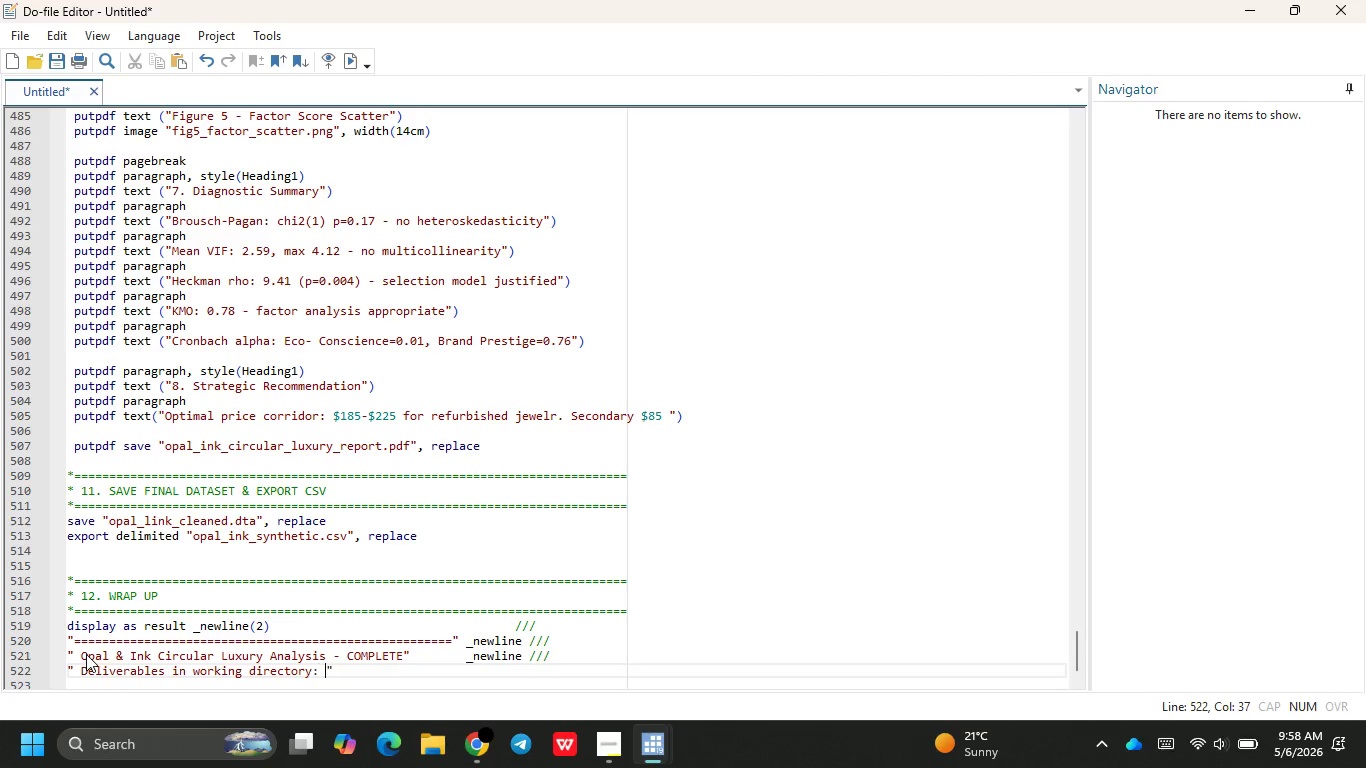 
key(Space)
 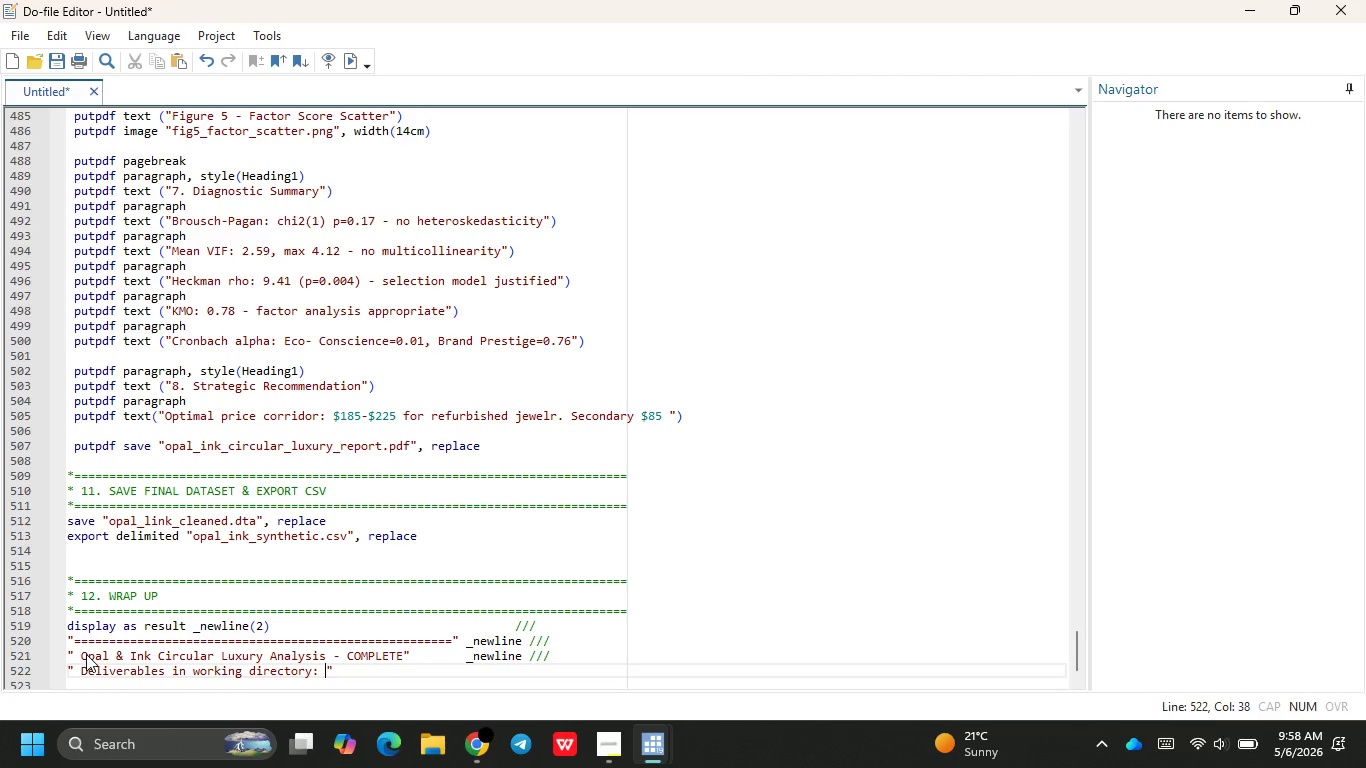 
key(Backspace)
 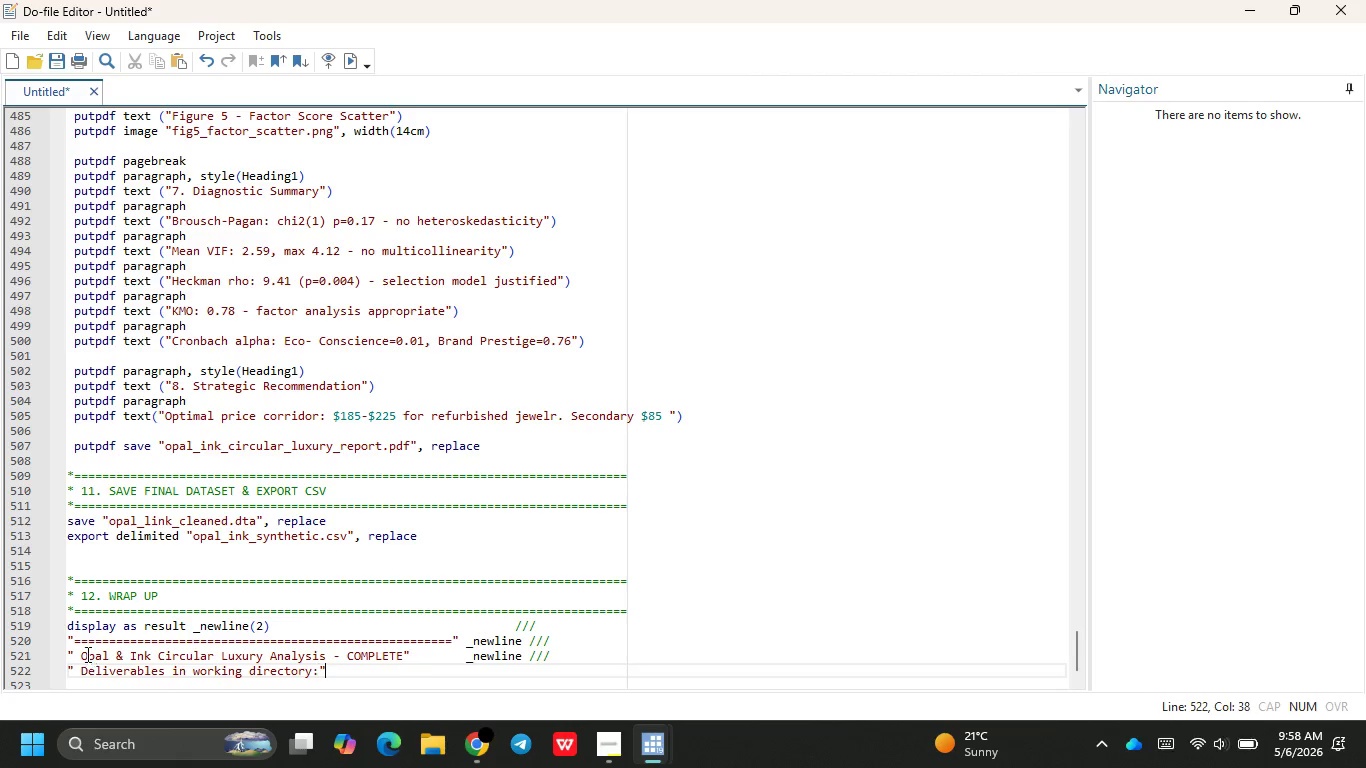 
key(ArrowRight)
 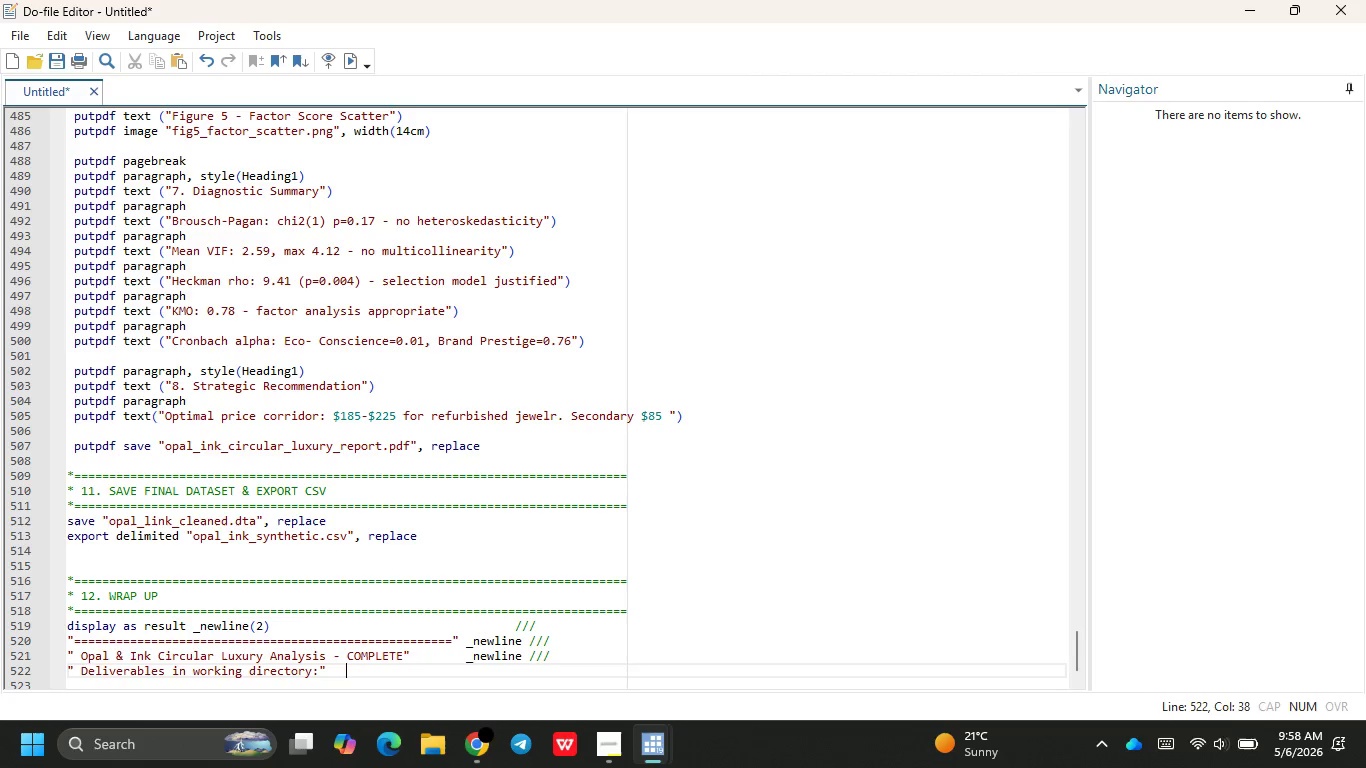 
key(Tab)
key(Tab)
key(Tab)
key(Tab)
key(Tab)
type( +)
key(Backspace)
type(_newline ///)
 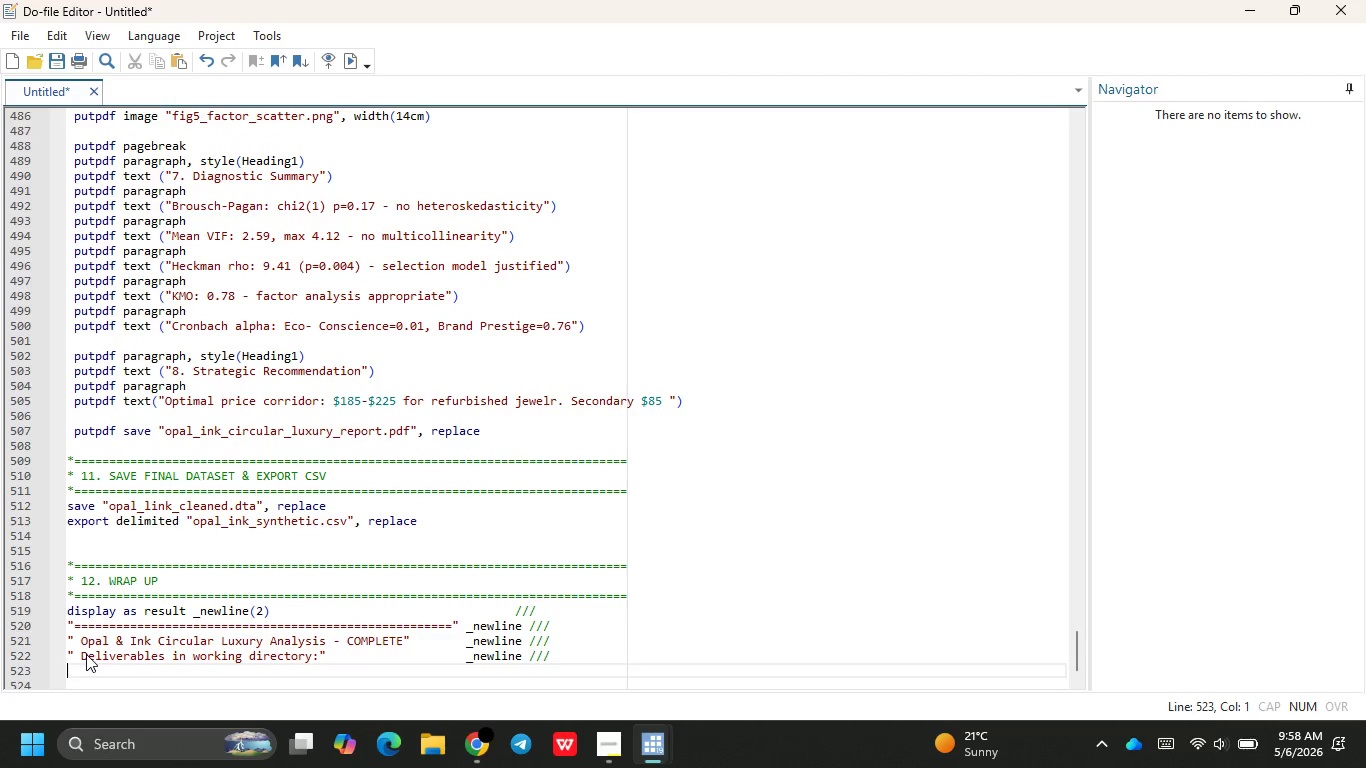 
 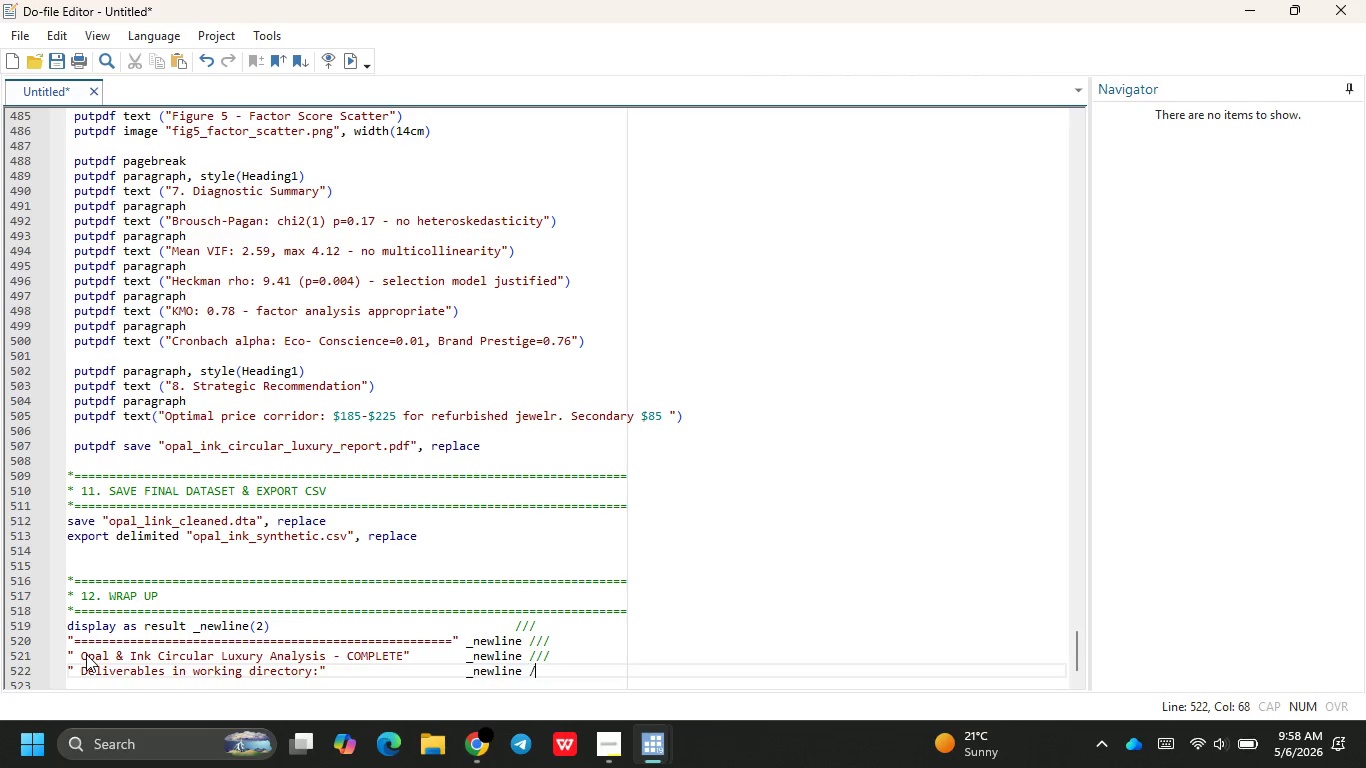 
key(Enter)
 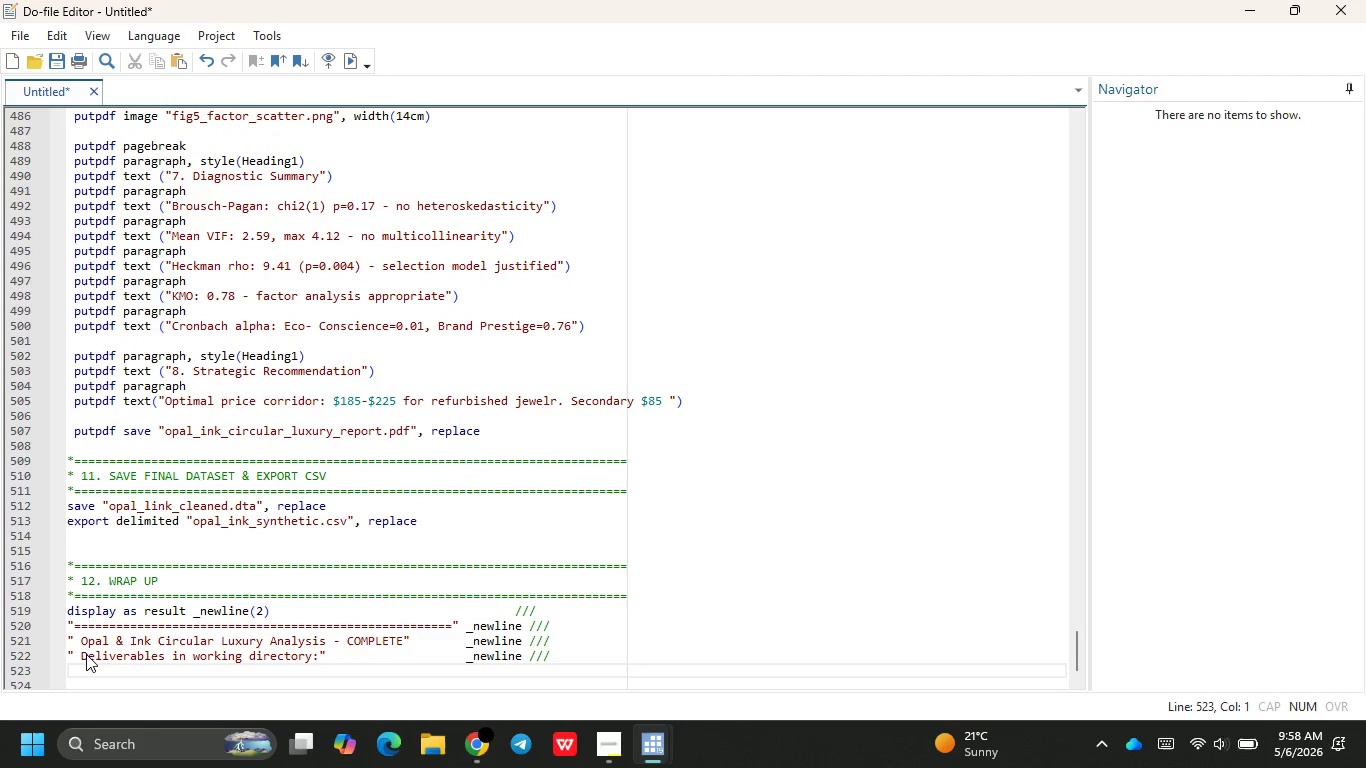 
type(" opal )
key(Backspace)
type(_l)
key(Backspace)
type(ink)
 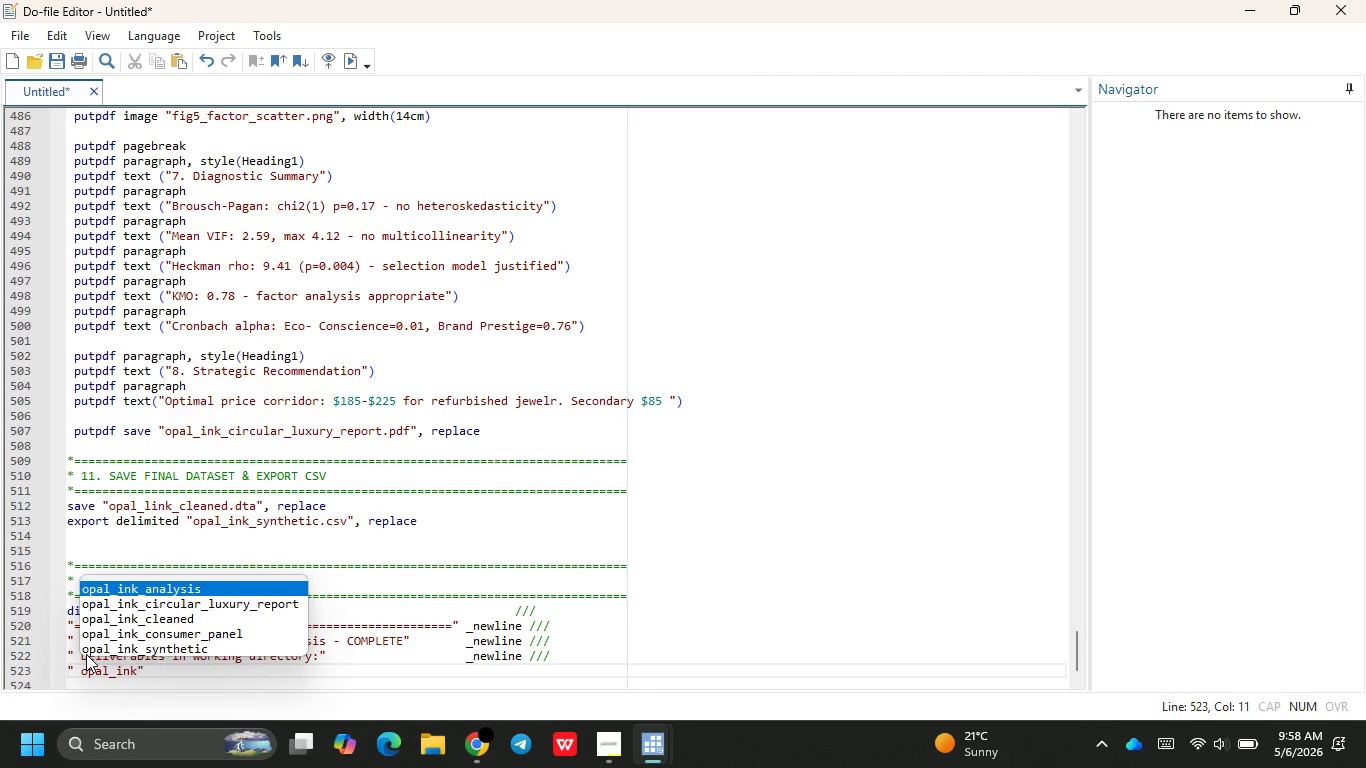 
key(ArrowLeft)
 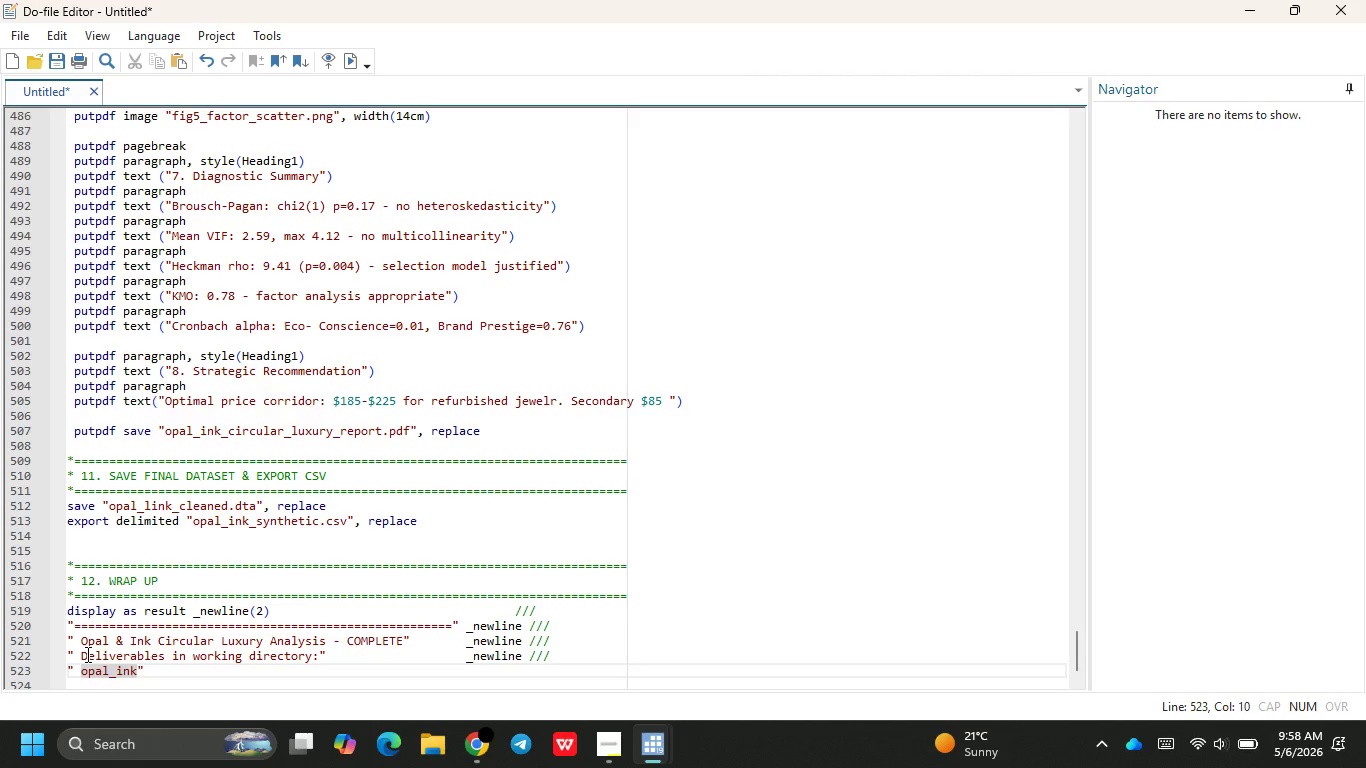 
key(ArrowRight)
 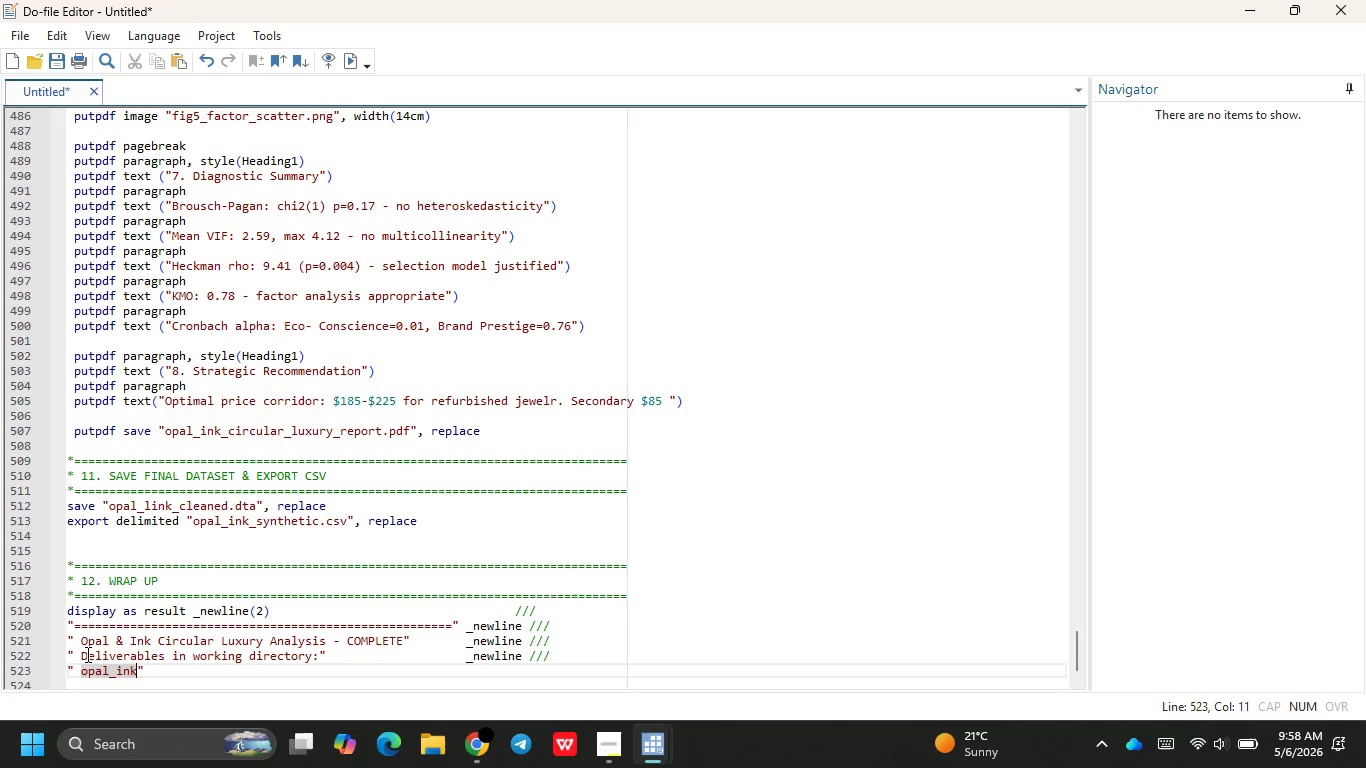 
type(_ci)
 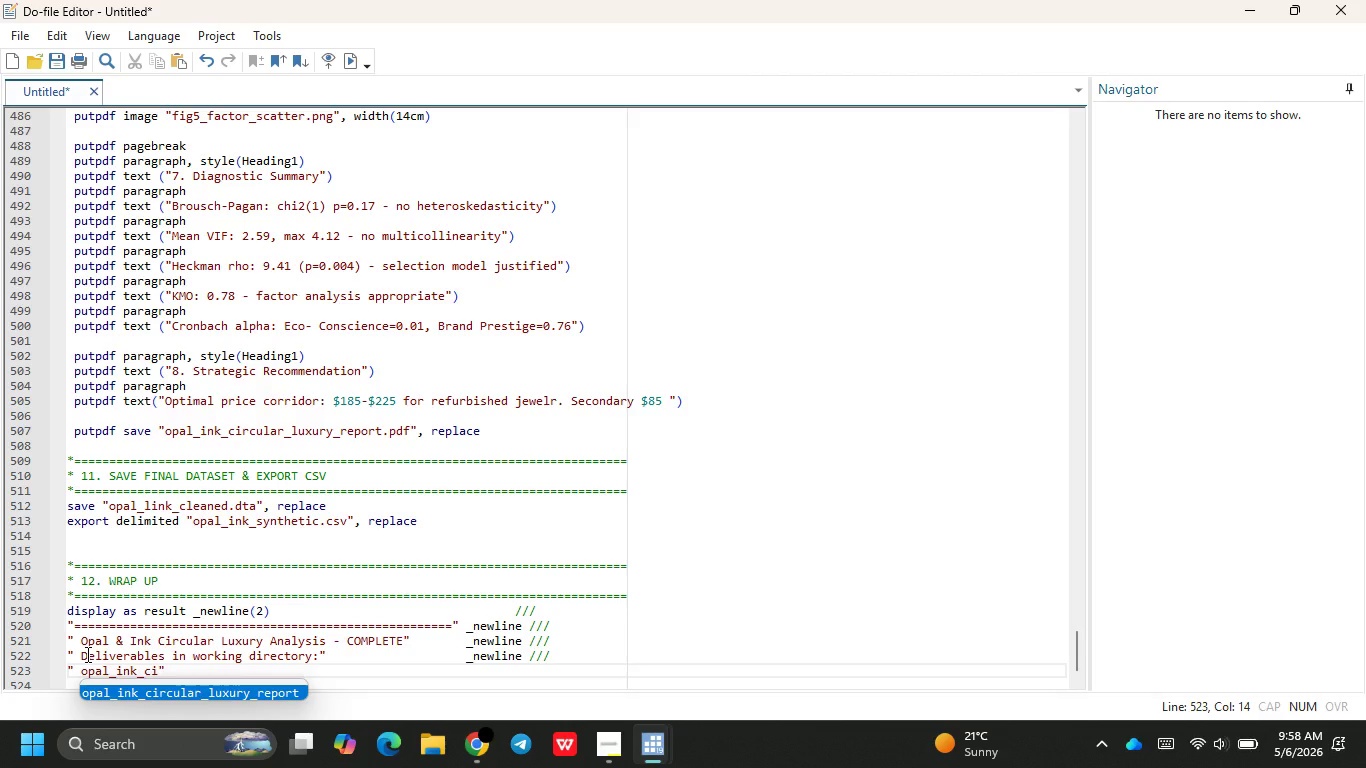 
key(Enter)
 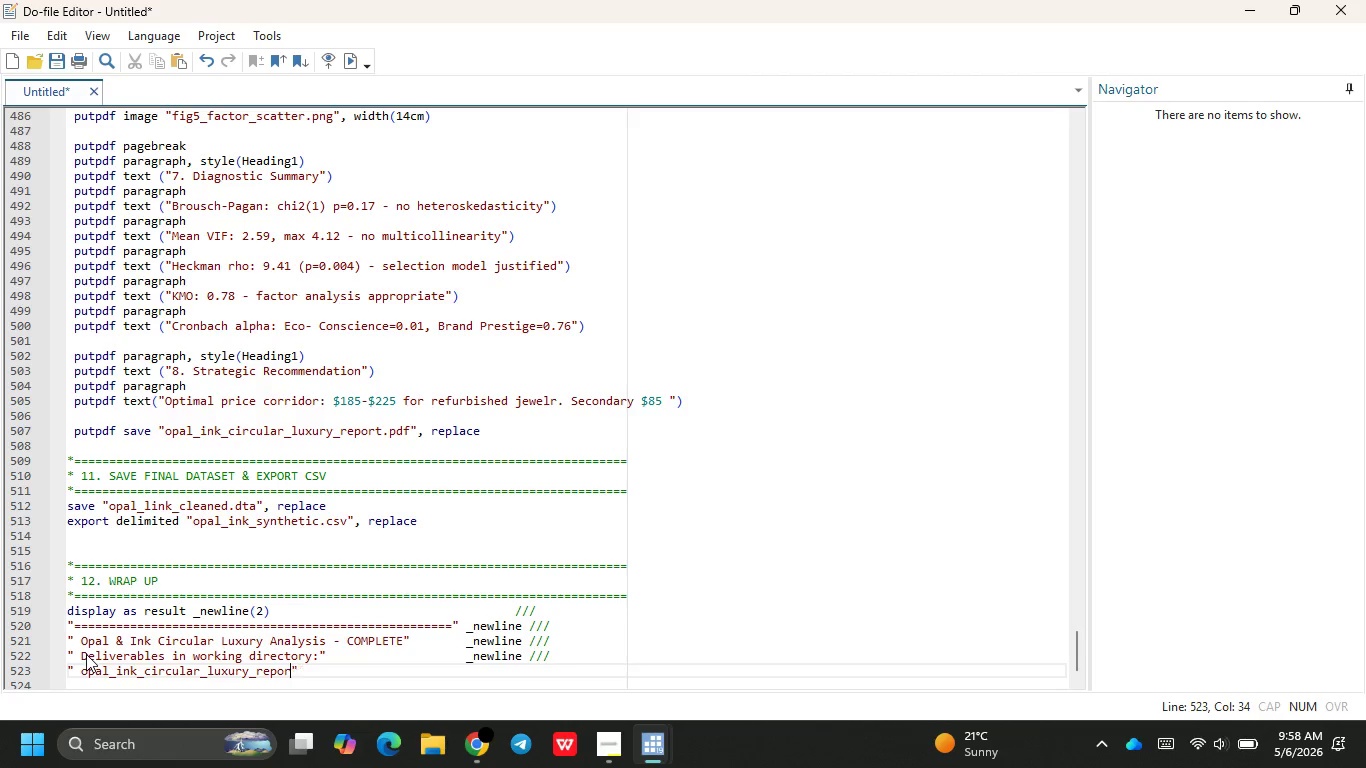 
key(Backspace)
key(Backspace)
key(Backspace)
key(Backspace)
key(Backspace)
key(Backspace)
key(Backspace)
type(.do)
 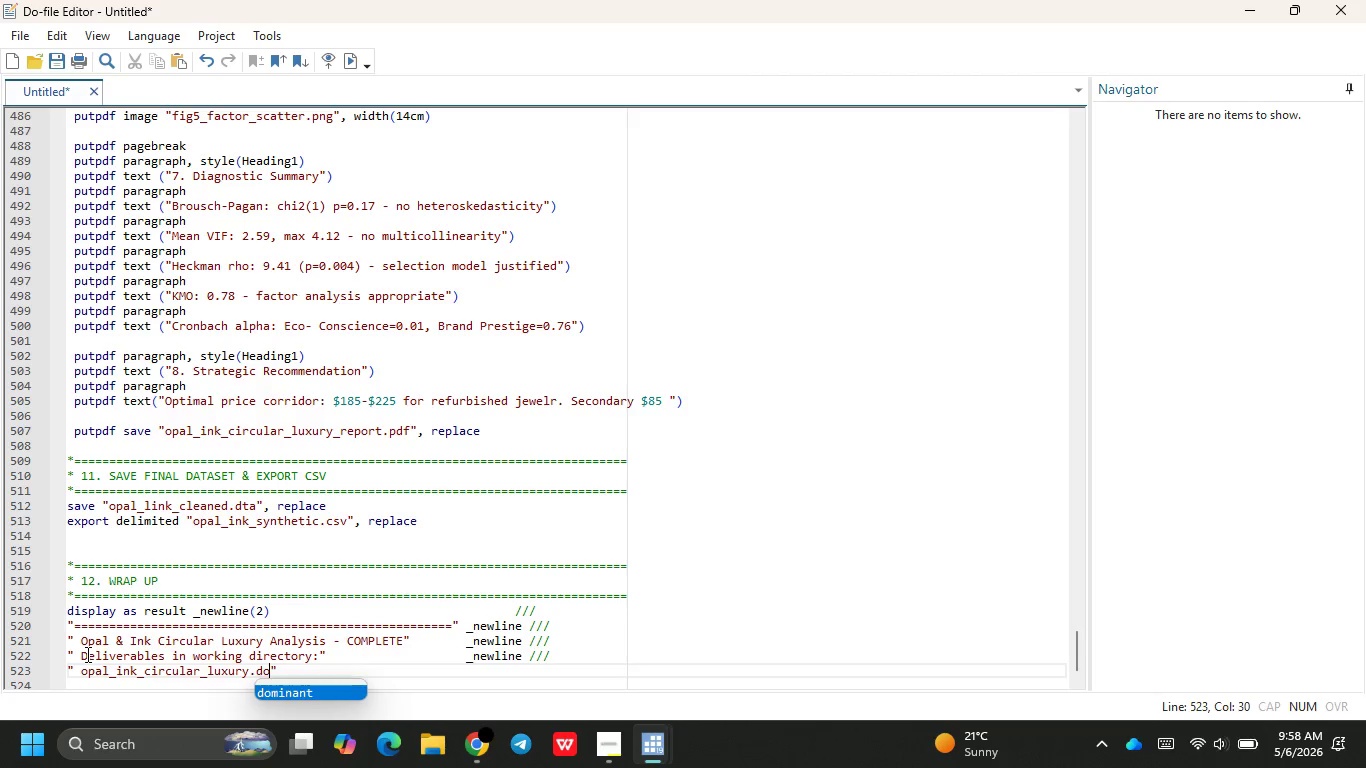 
key(ArrowRight)
 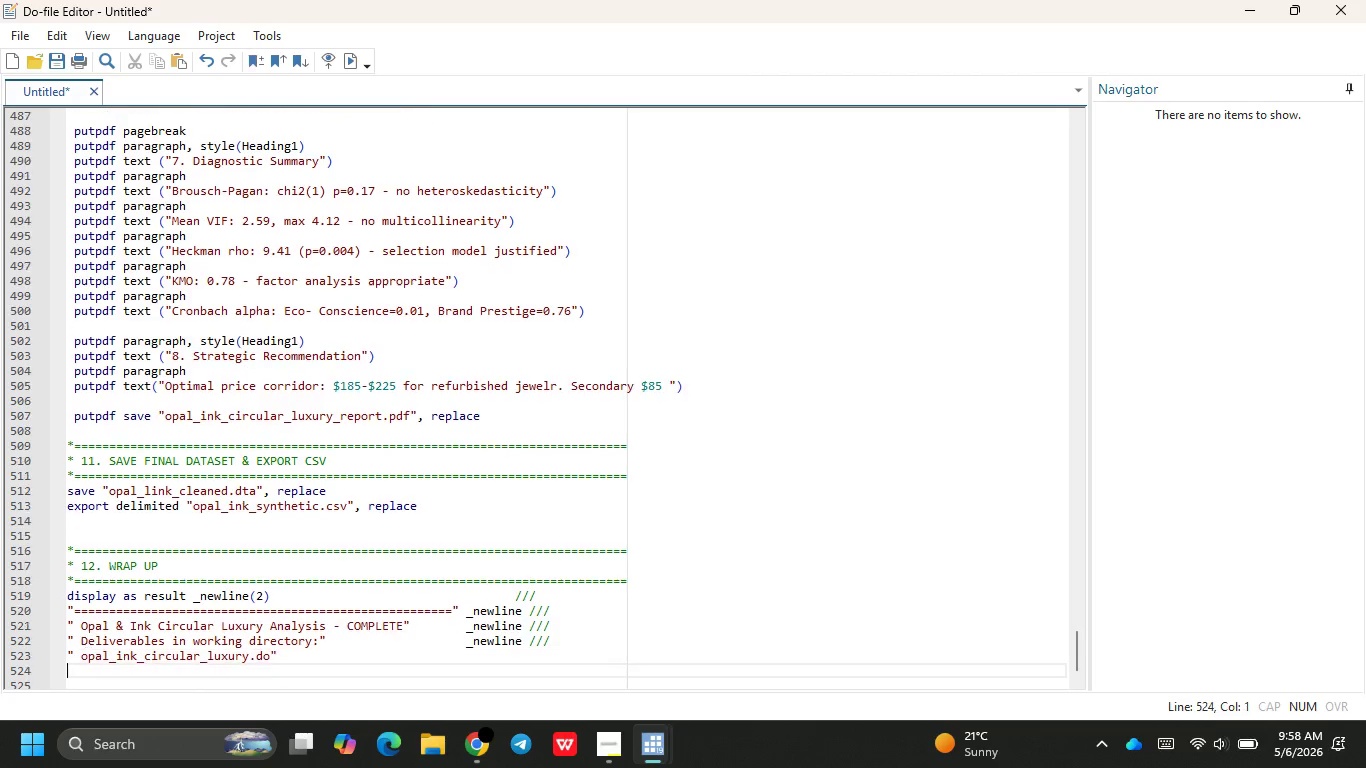 
key(Enter)
 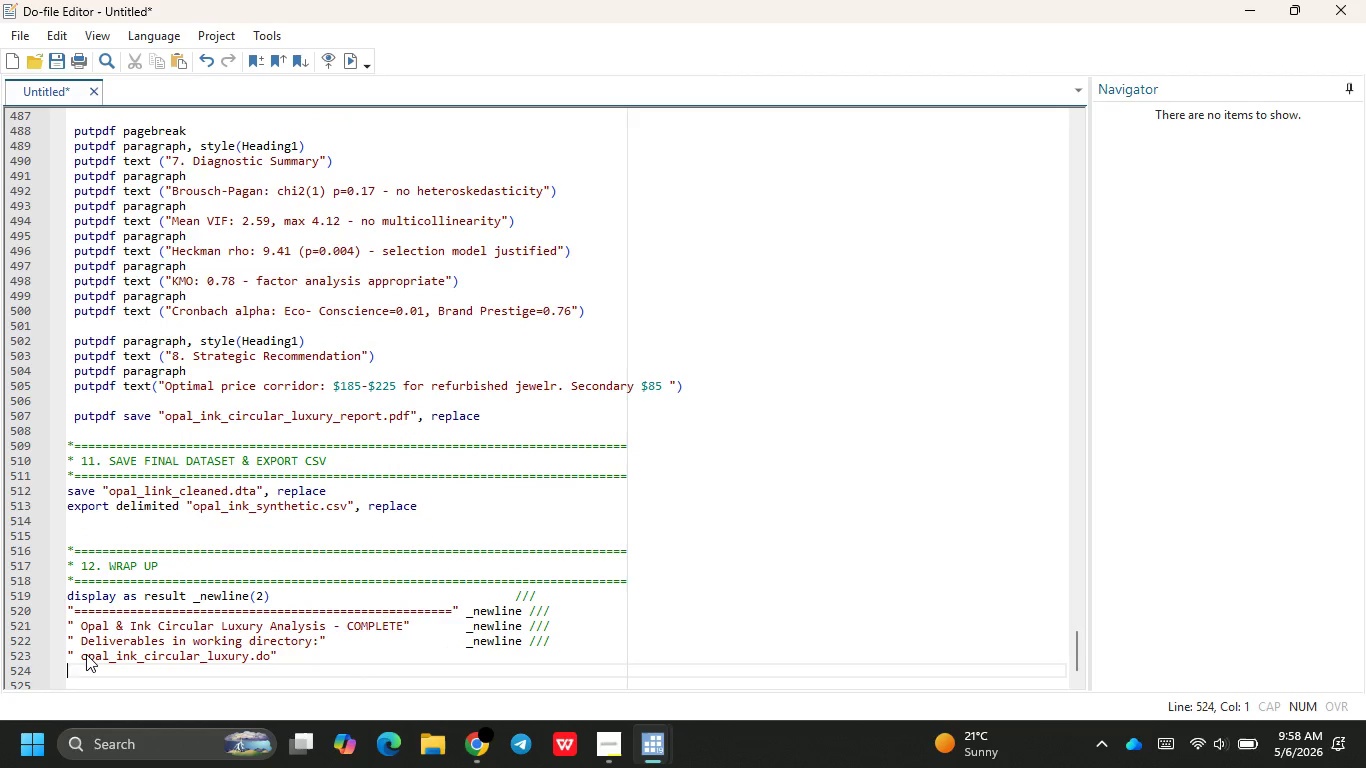 
type("op)
key(Backspace)
key(Backspace)
type( opal_ink_clea)
 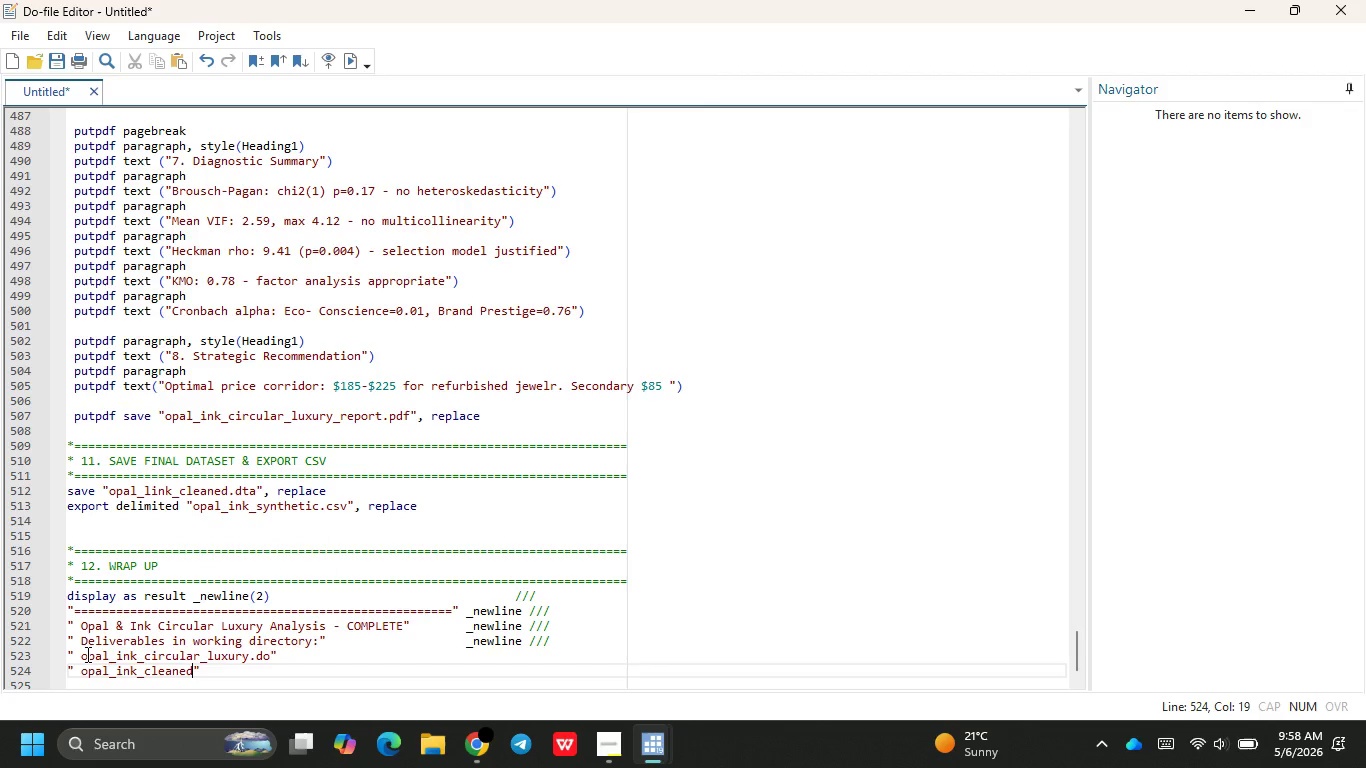 
key(Enter)
 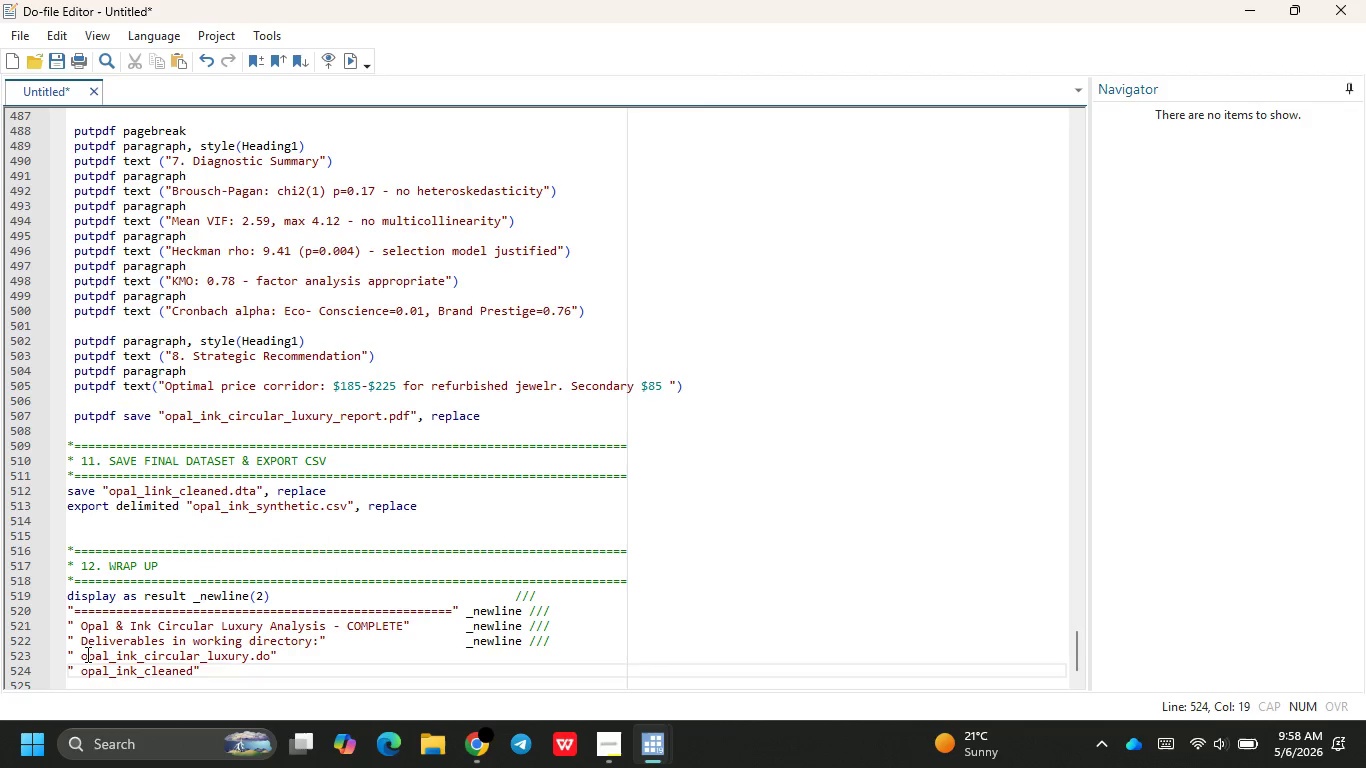 
type(.dta)
 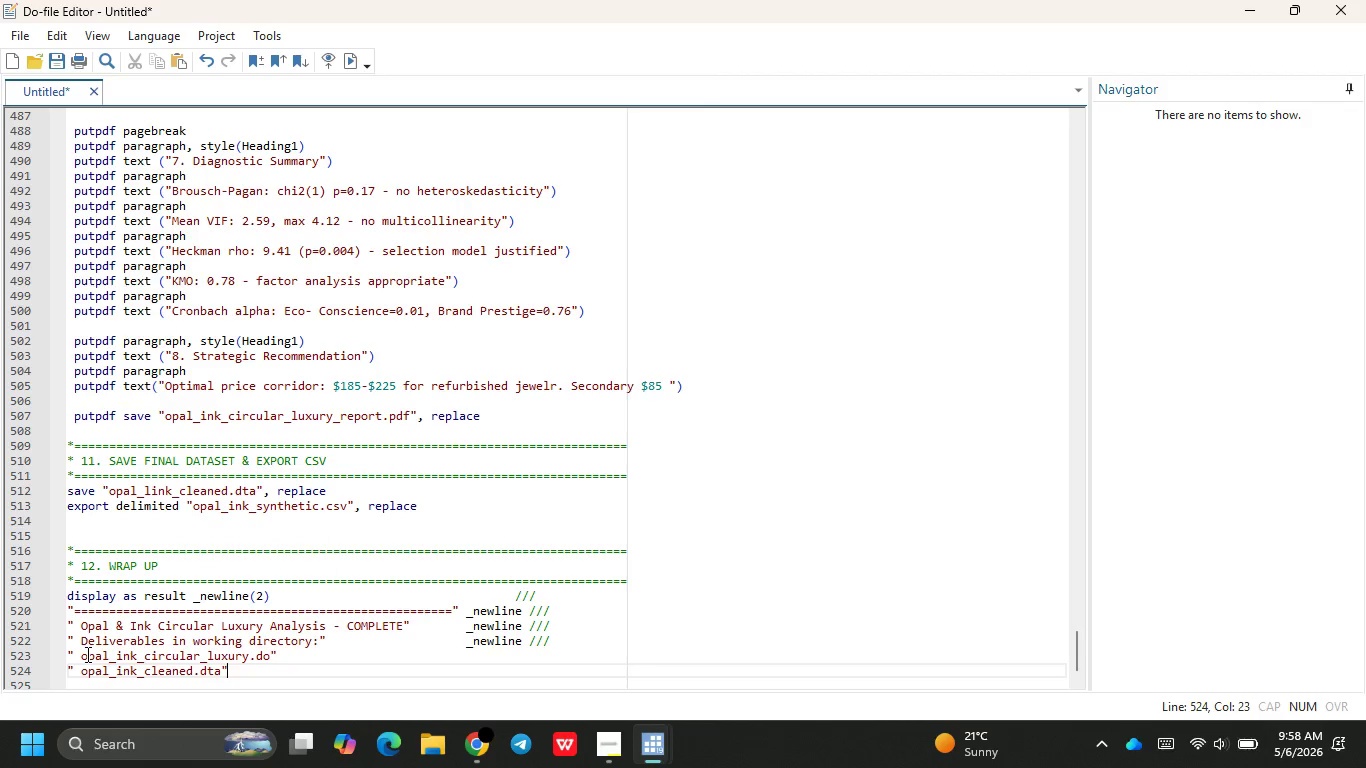 
key(ArrowRight)
 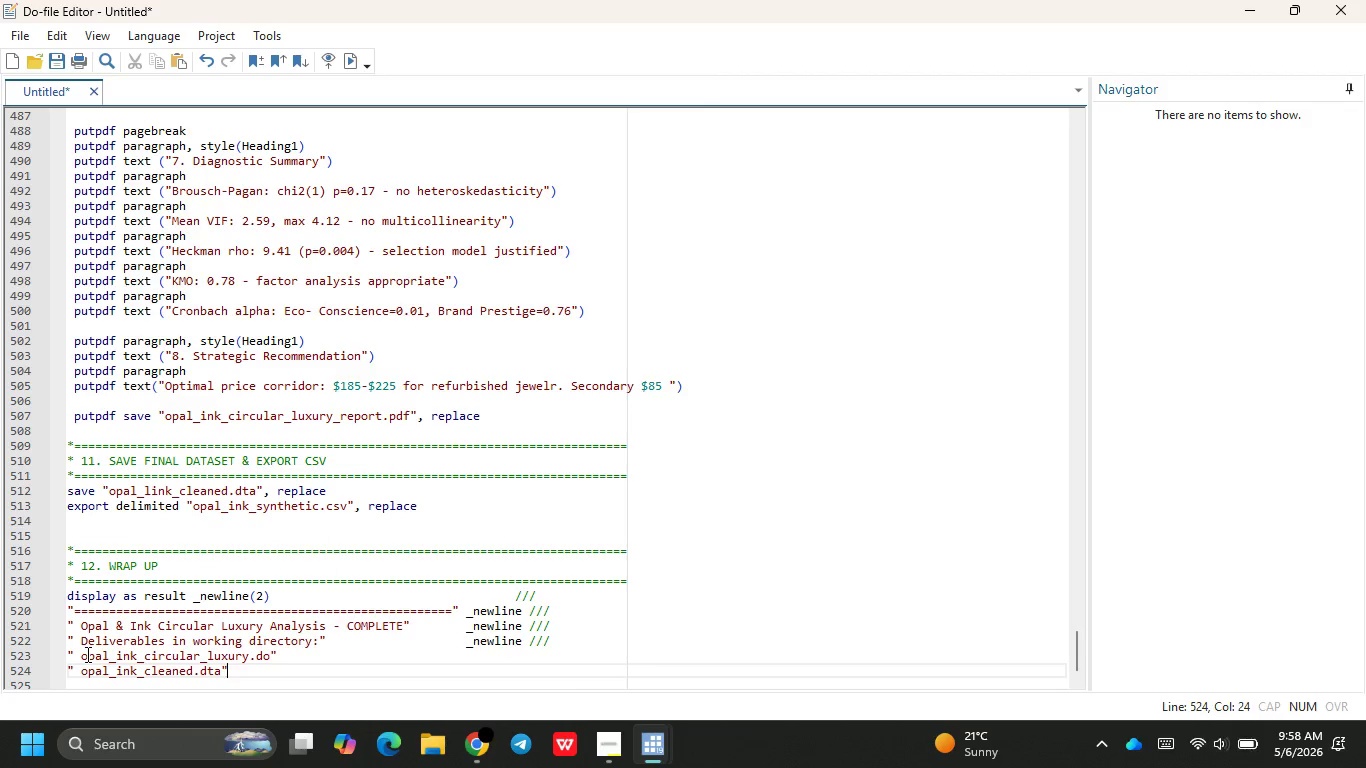 
key(Enter)
 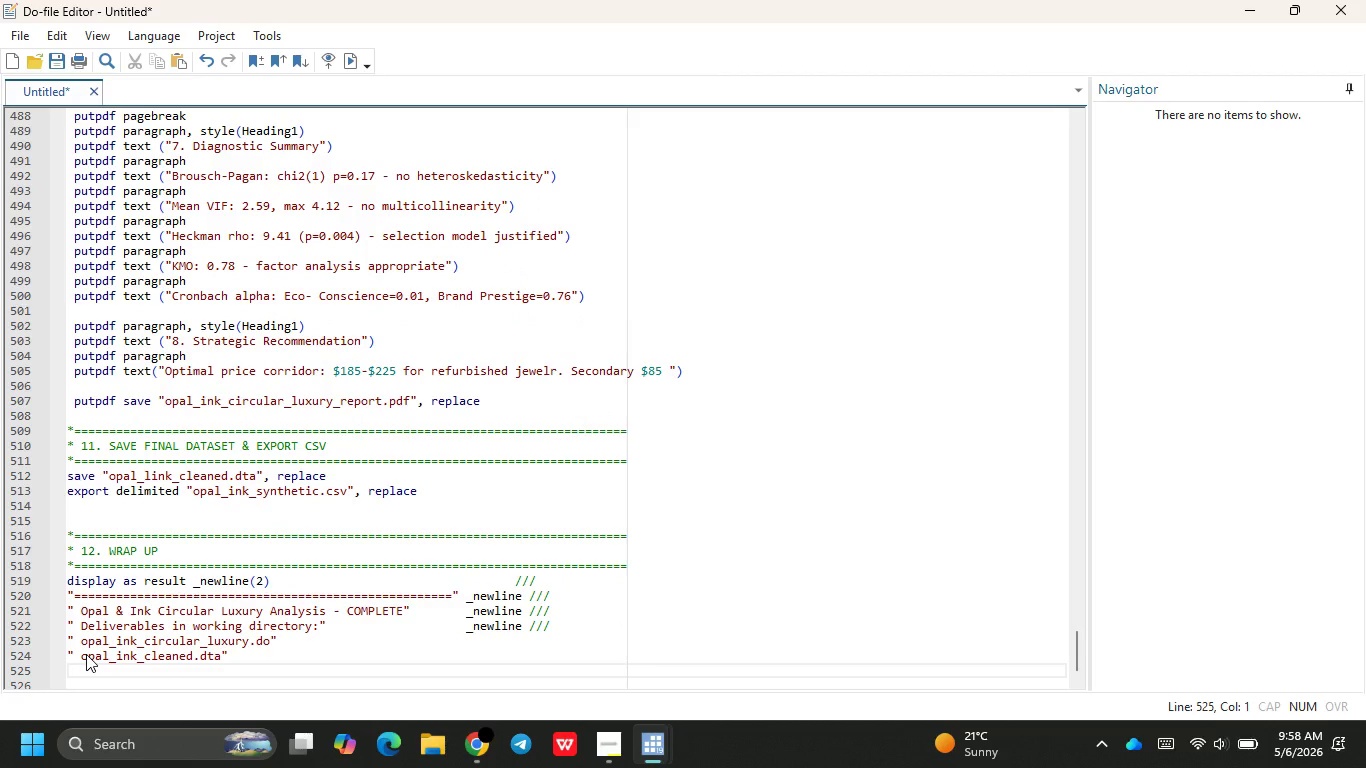 
type(op)
key(Backspace)
key(Backspace)
type(" opal_ink_sy)
 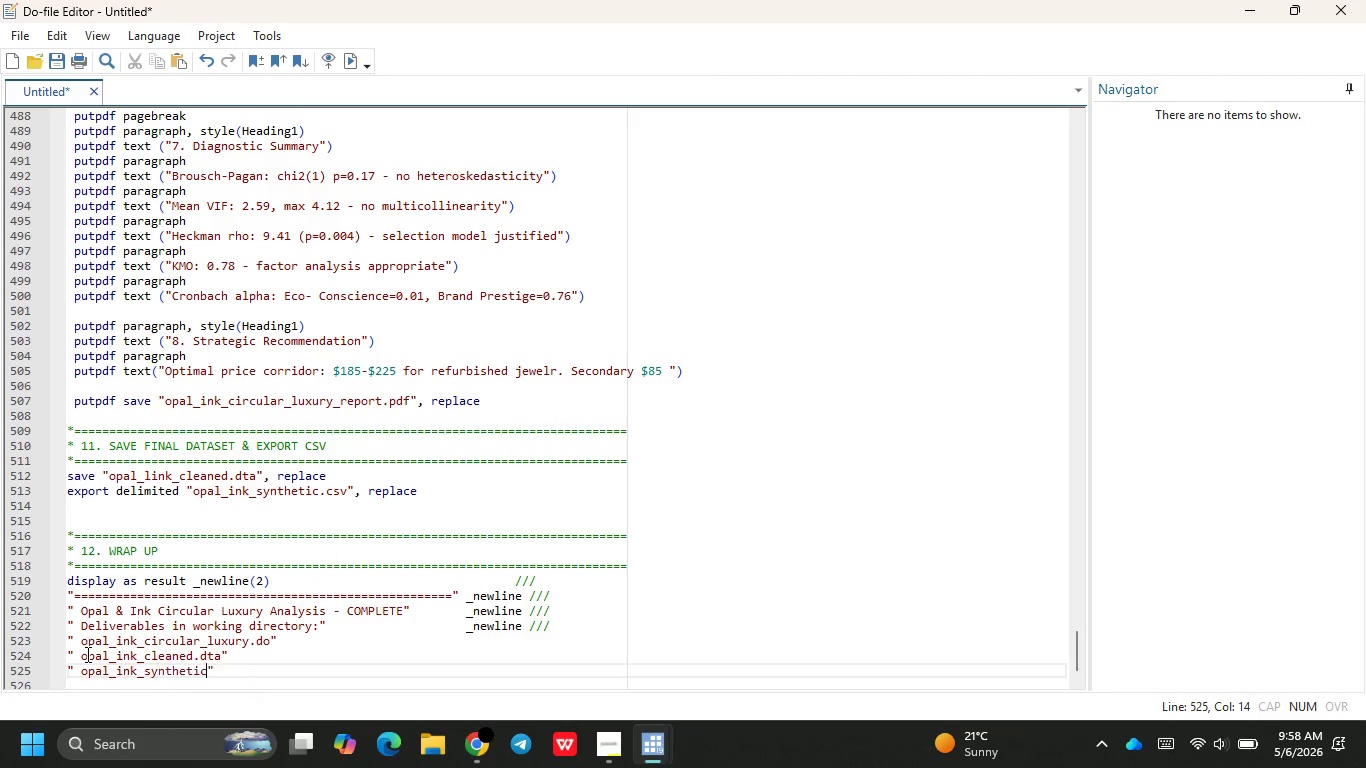 
key(Enter)
 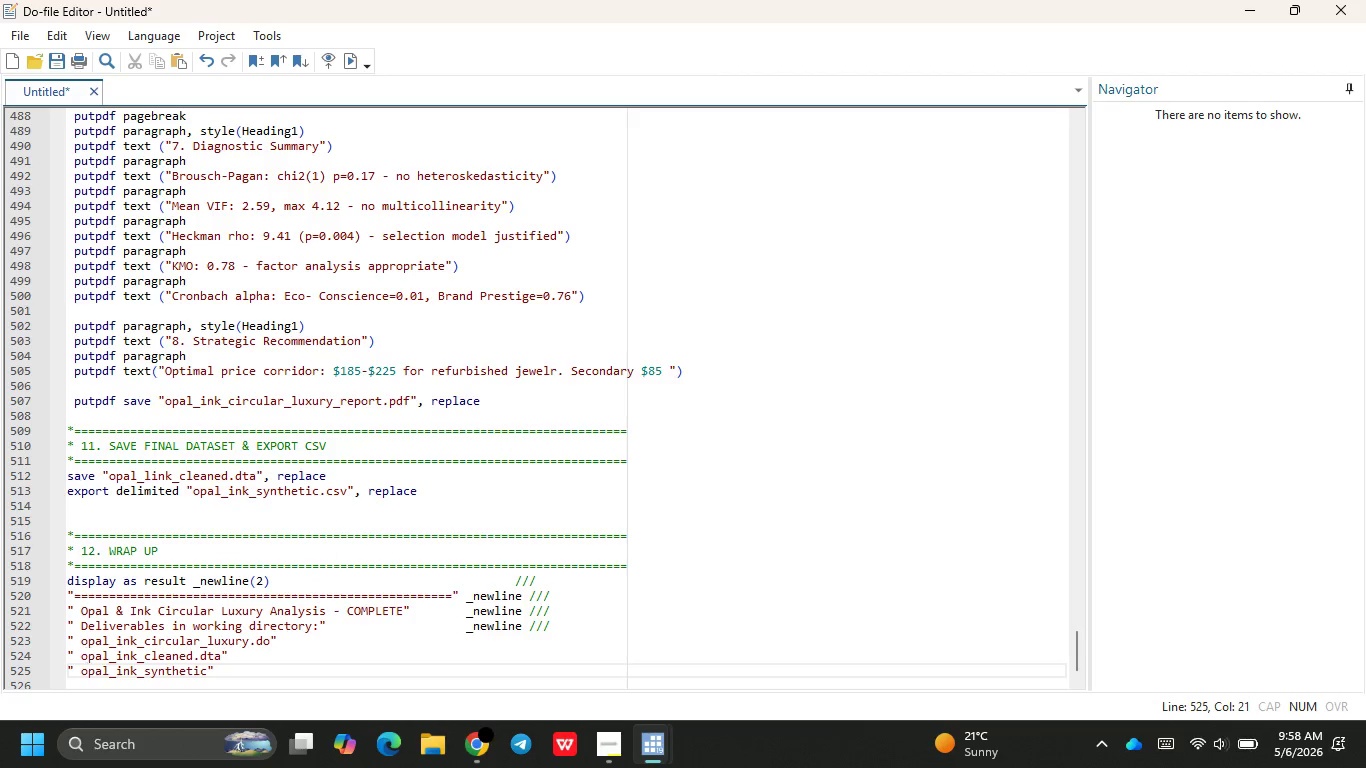 
type(.csv)
 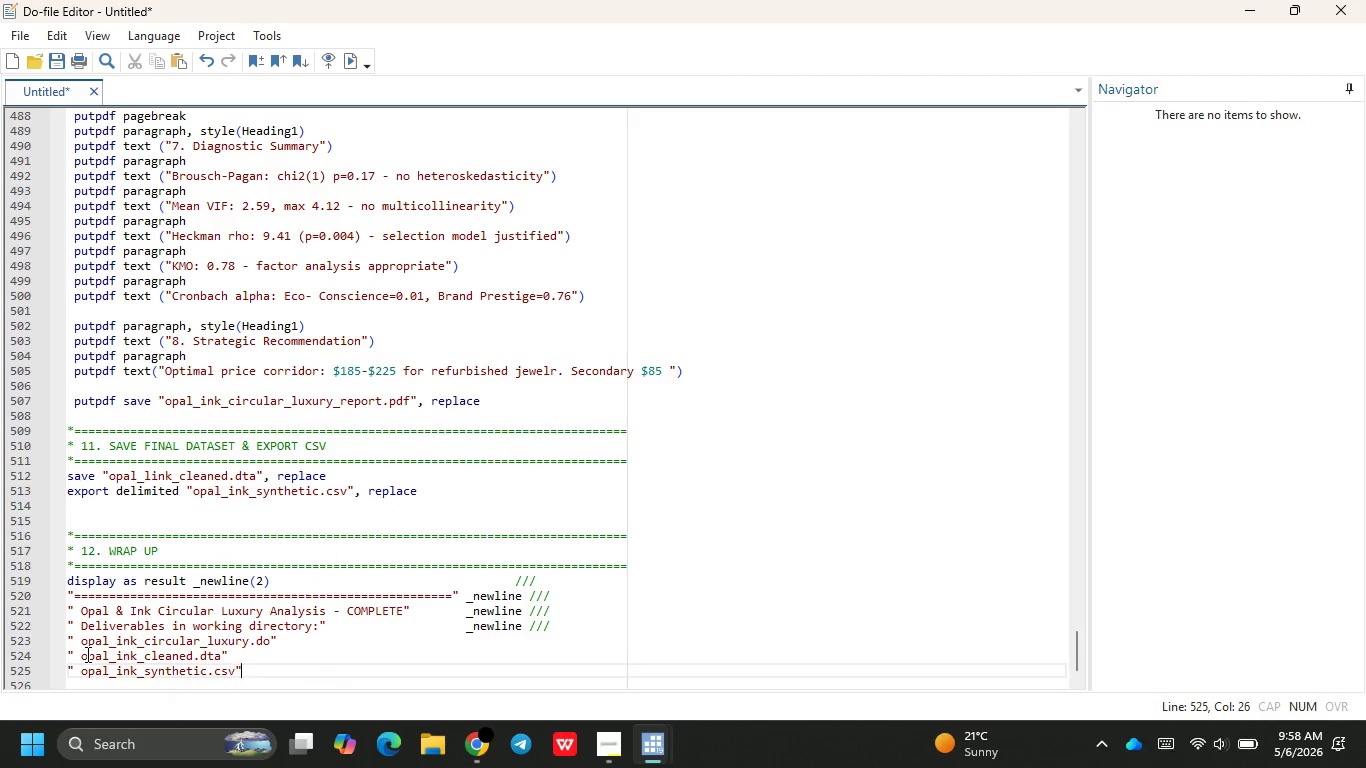 
key(ArrowRight)
 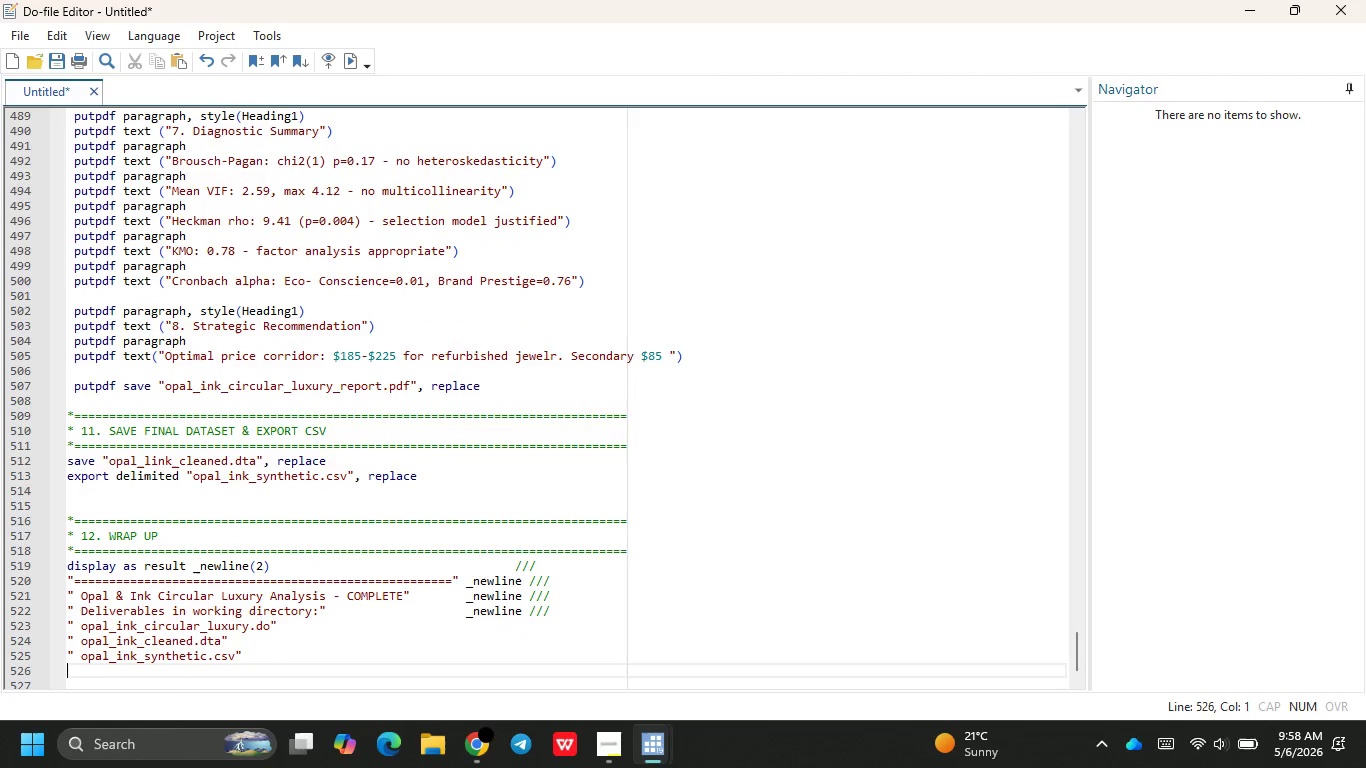 
key(Enter)
 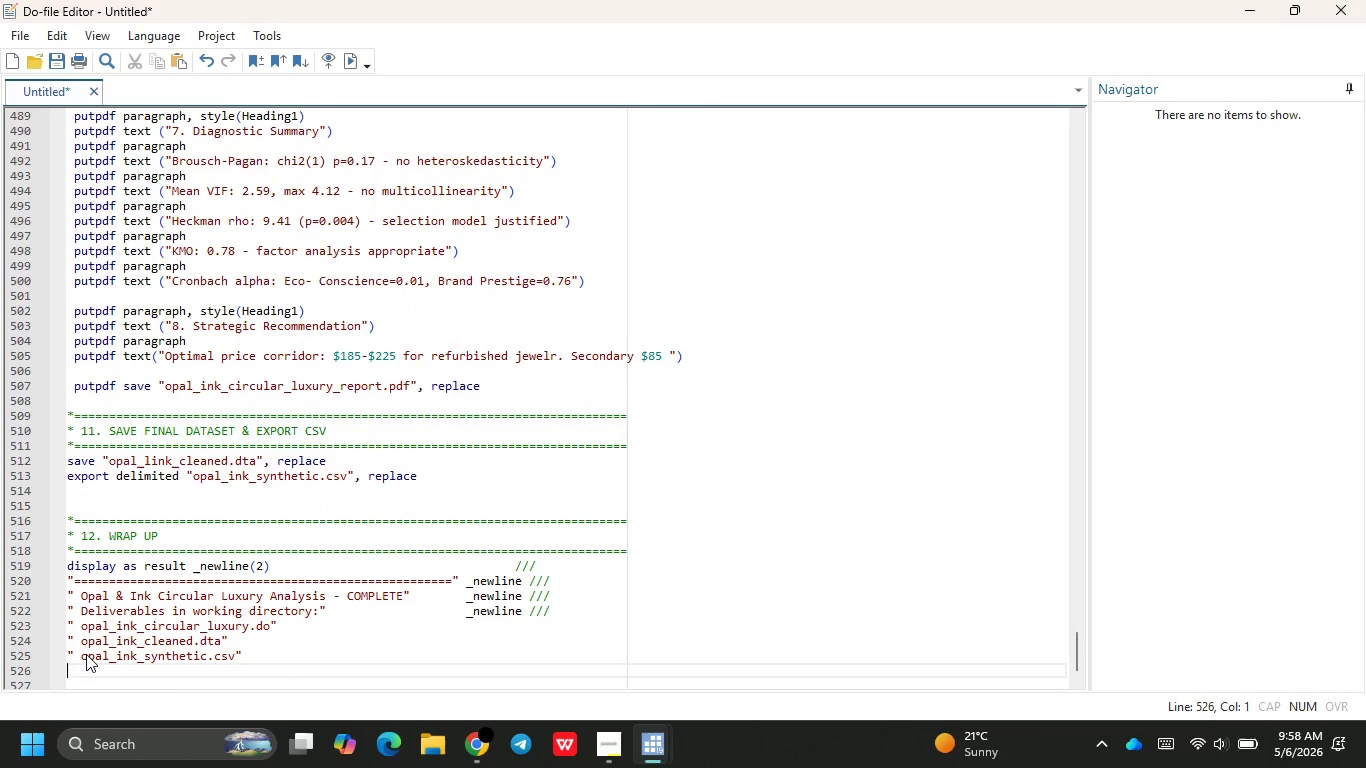 
type(" fig1-fig5 (.pdf /.png / .gph)
 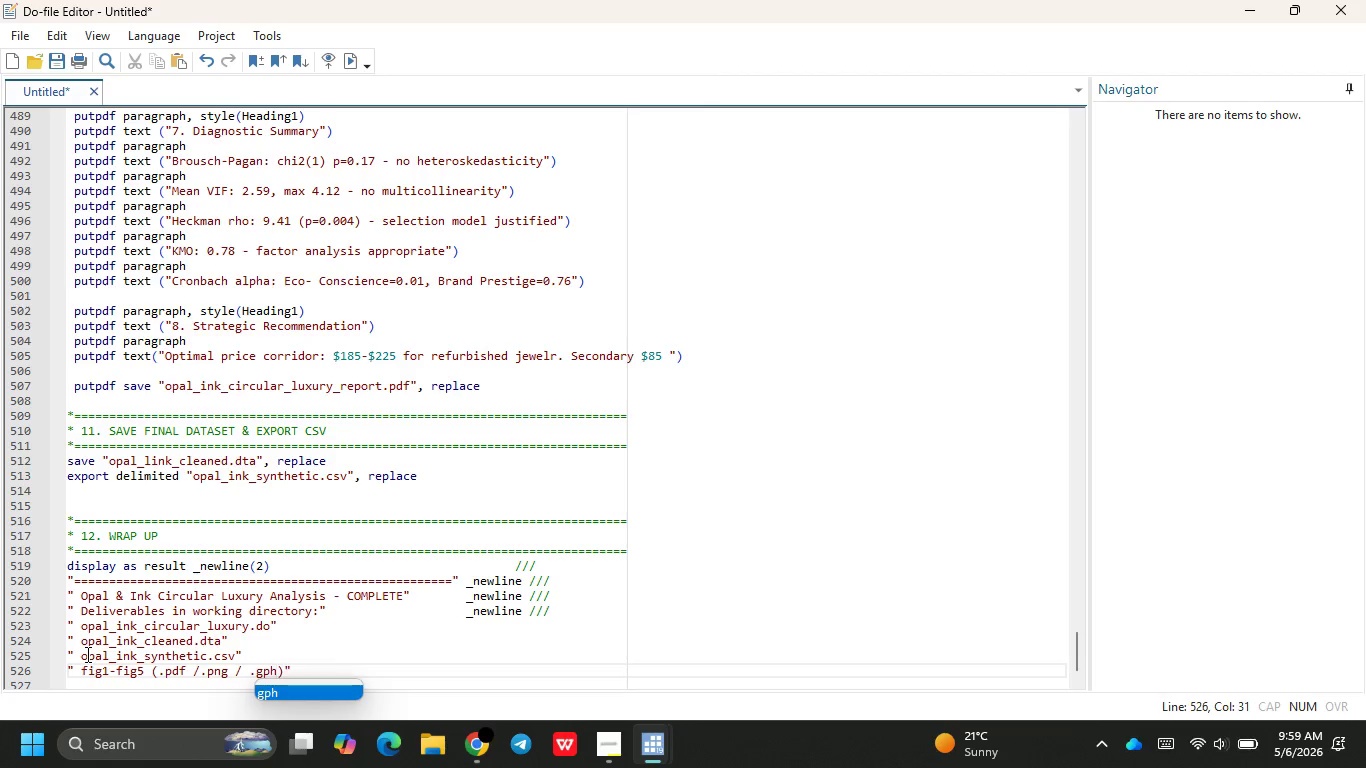 
key(ArrowRight)
 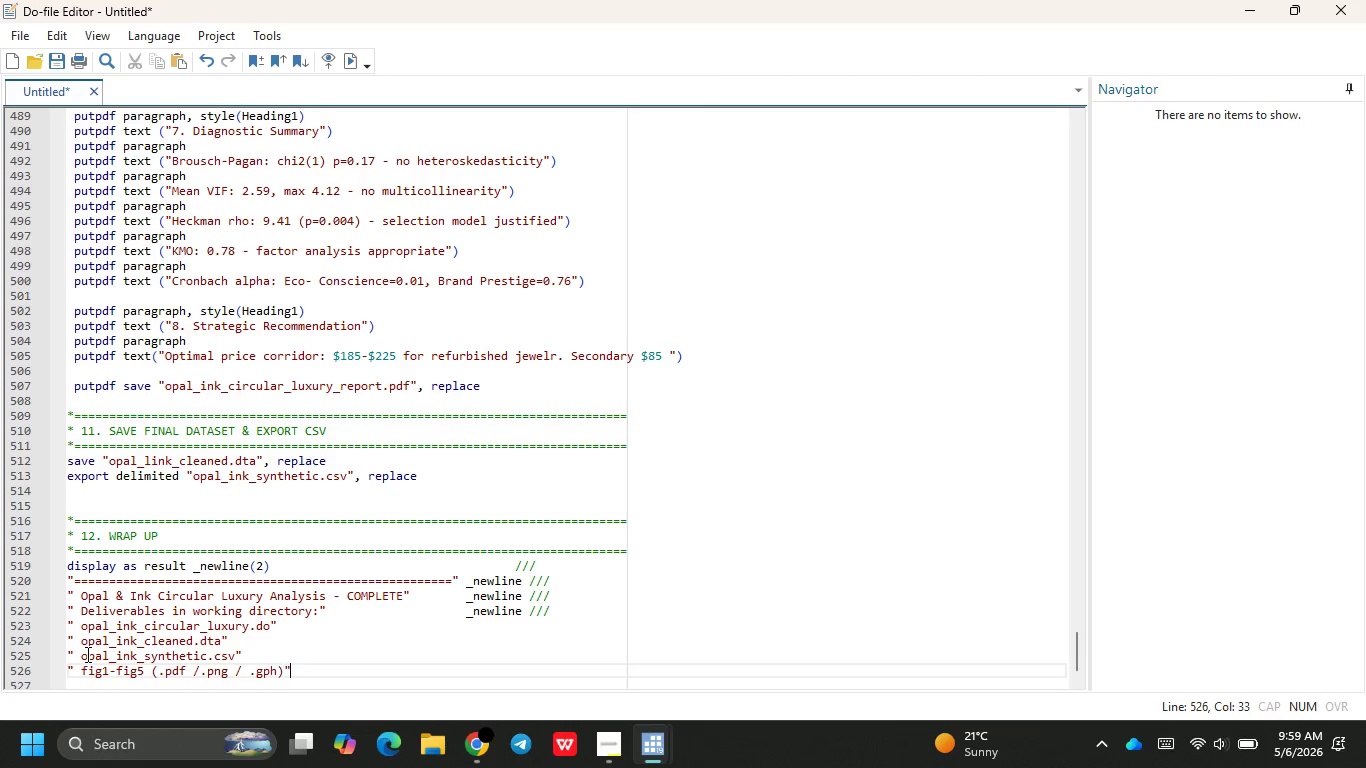 
key(ArrowRight)
 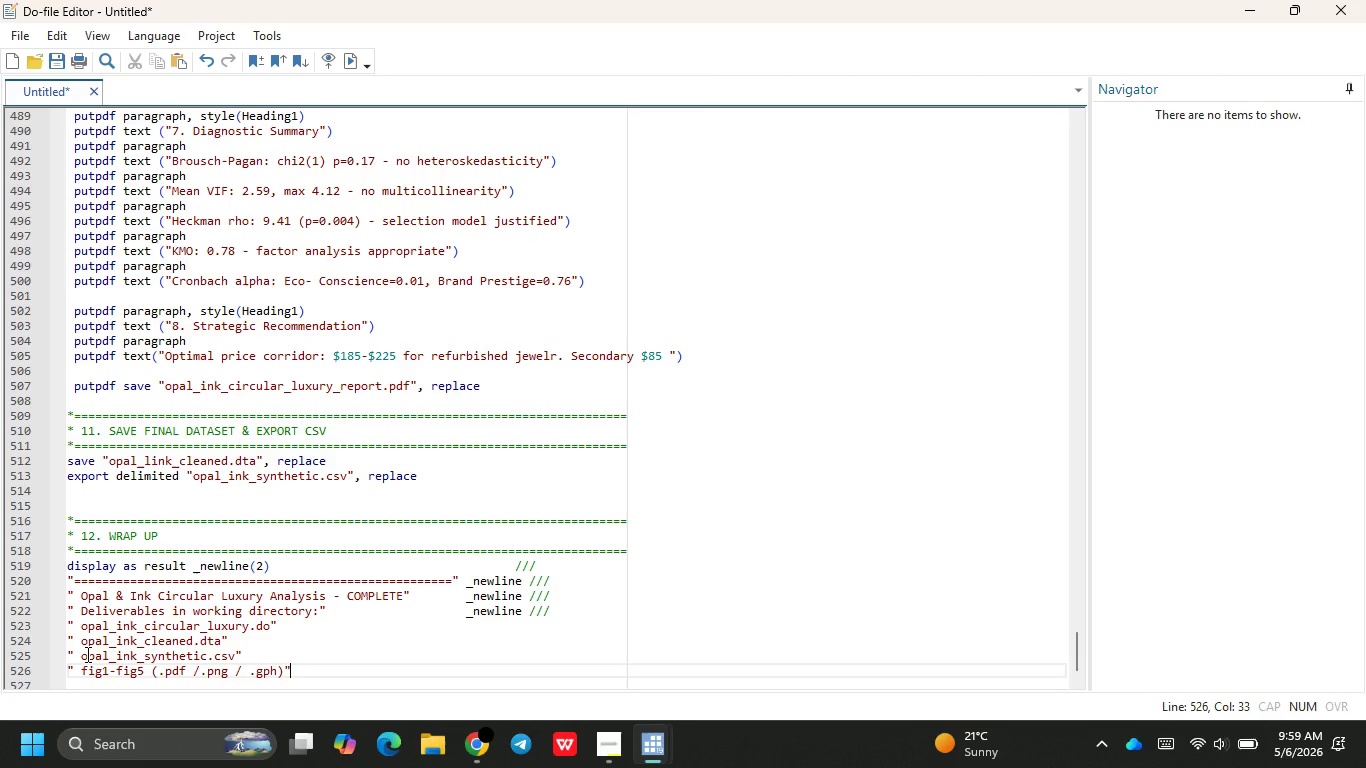 
key(Enter)
 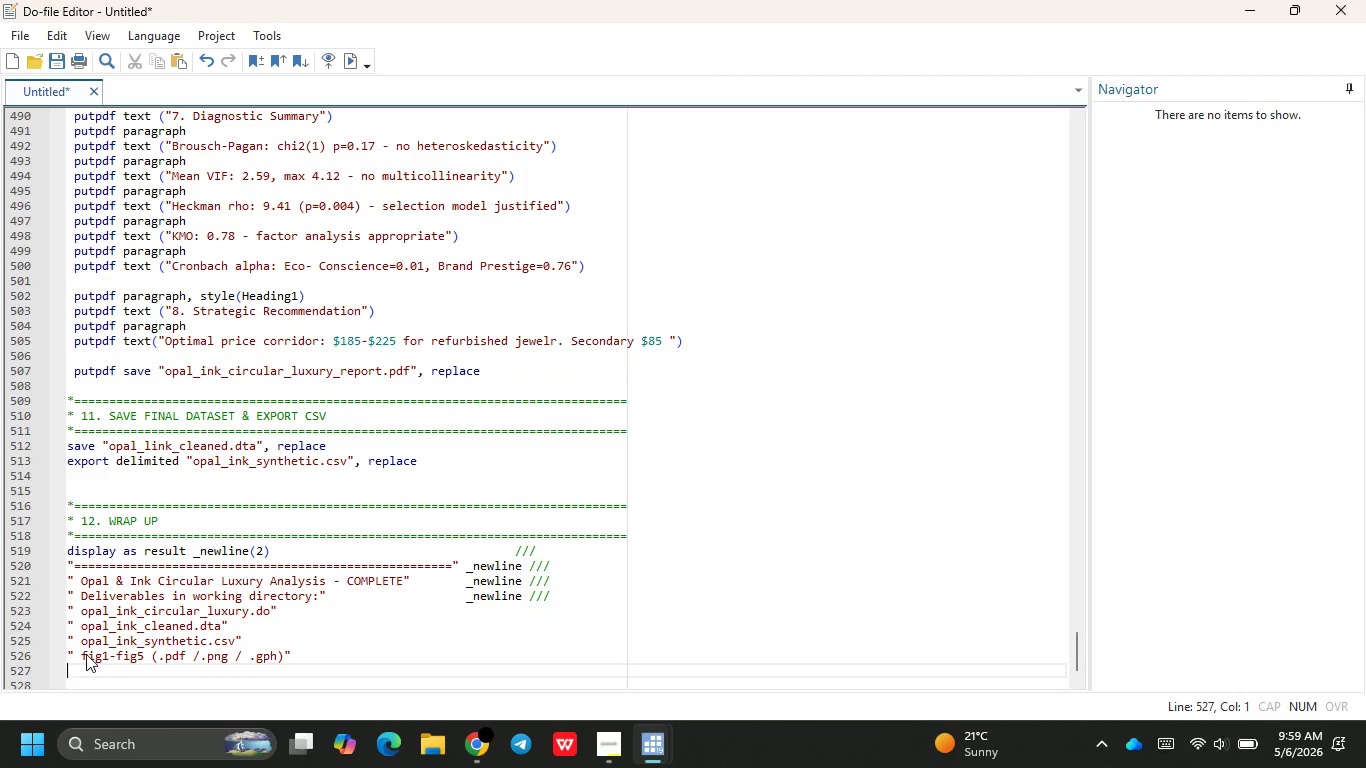 
type(" opal )
key(Backspace)
type(_ink)
 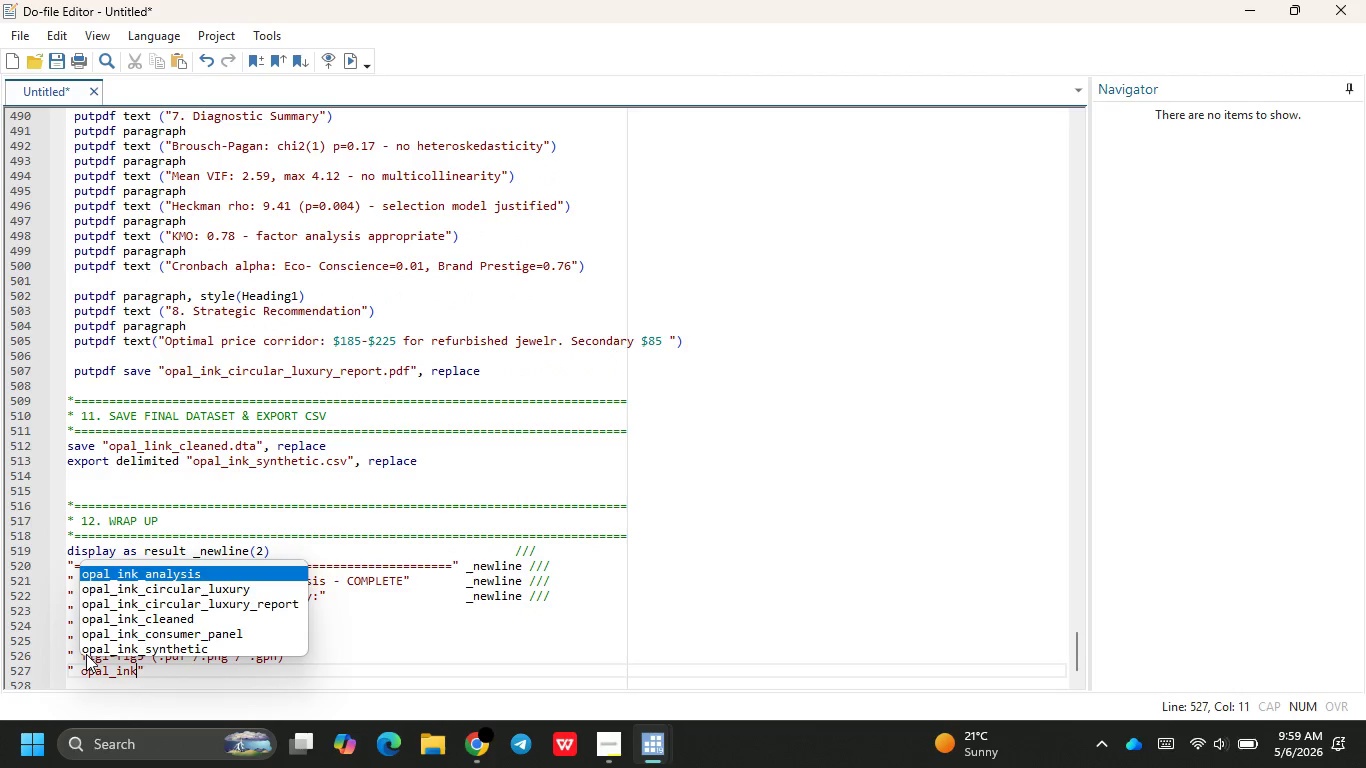 
key(ArrowDown)
 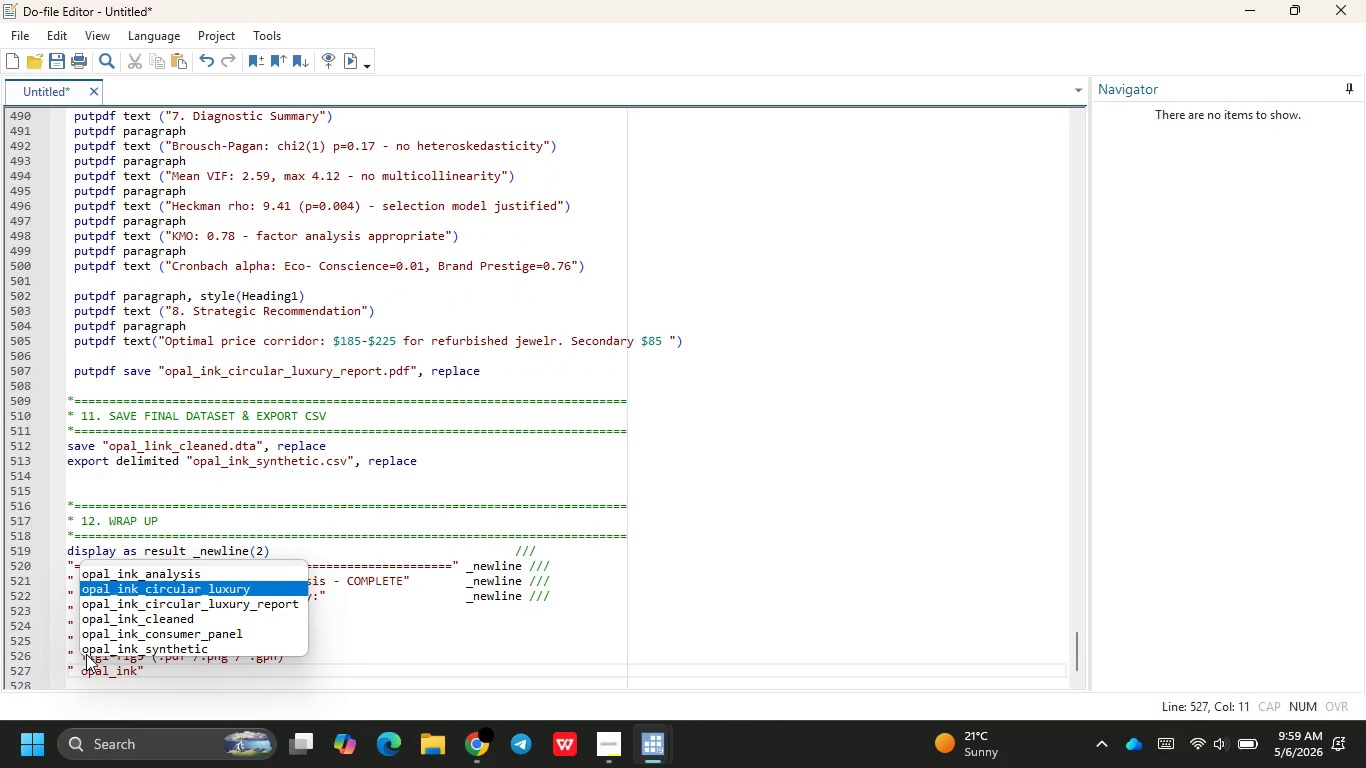 
key(ArrowDown)
 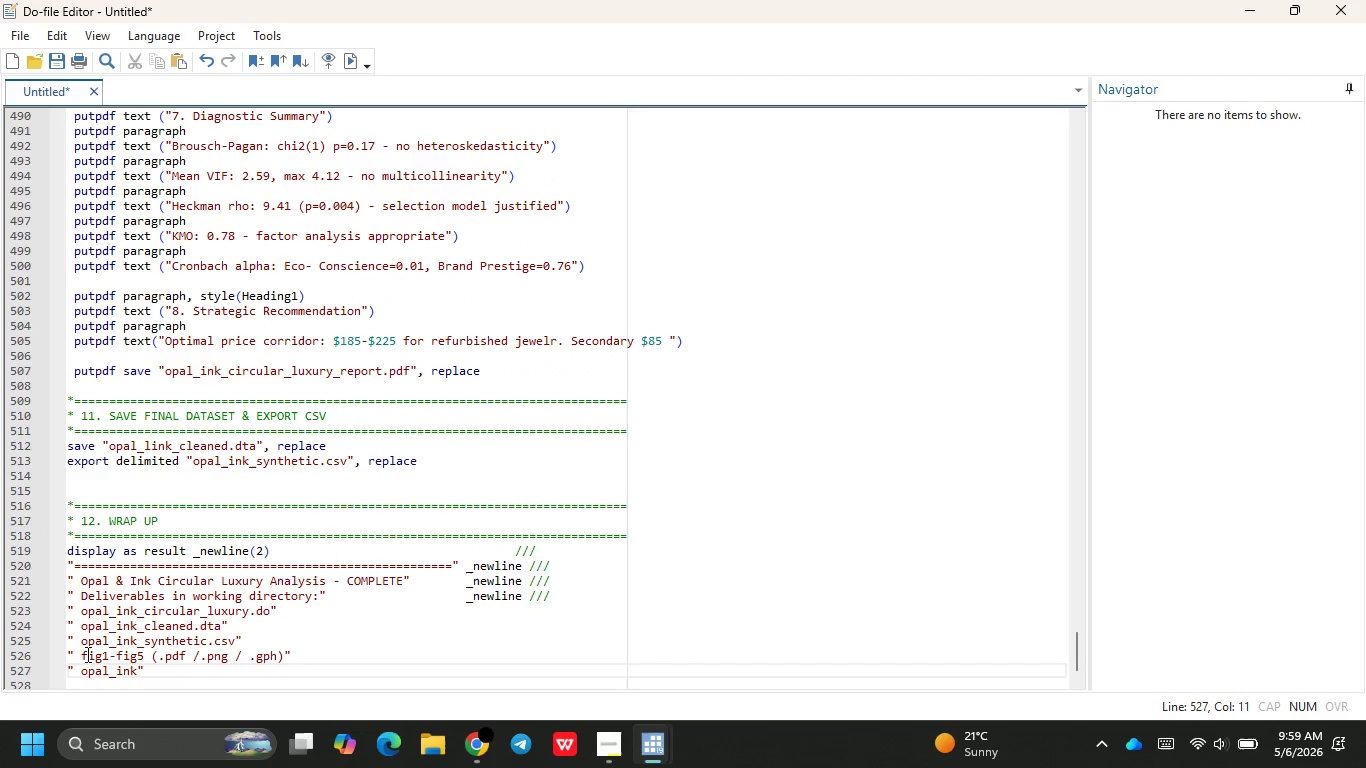 
key(Enter)
 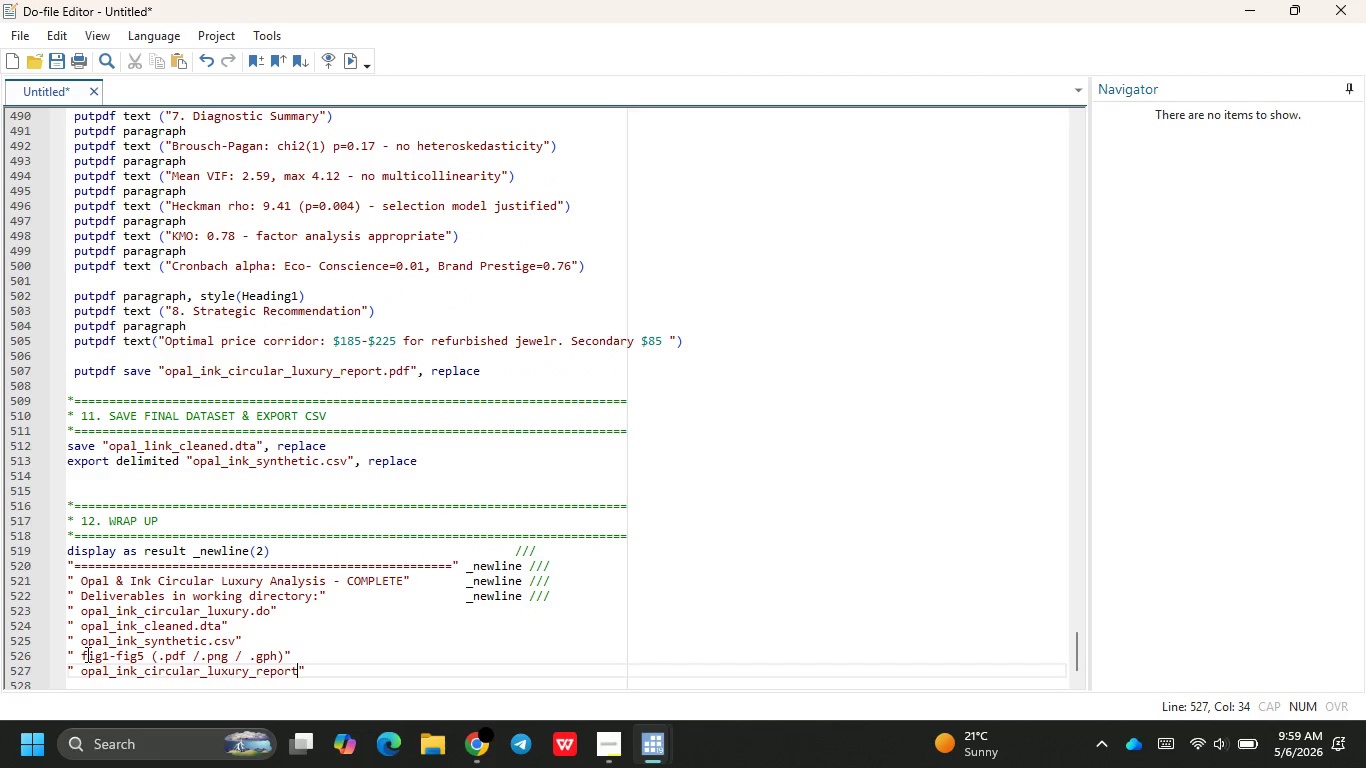 
type(.pdg)
key(Backspace)
type(f)
 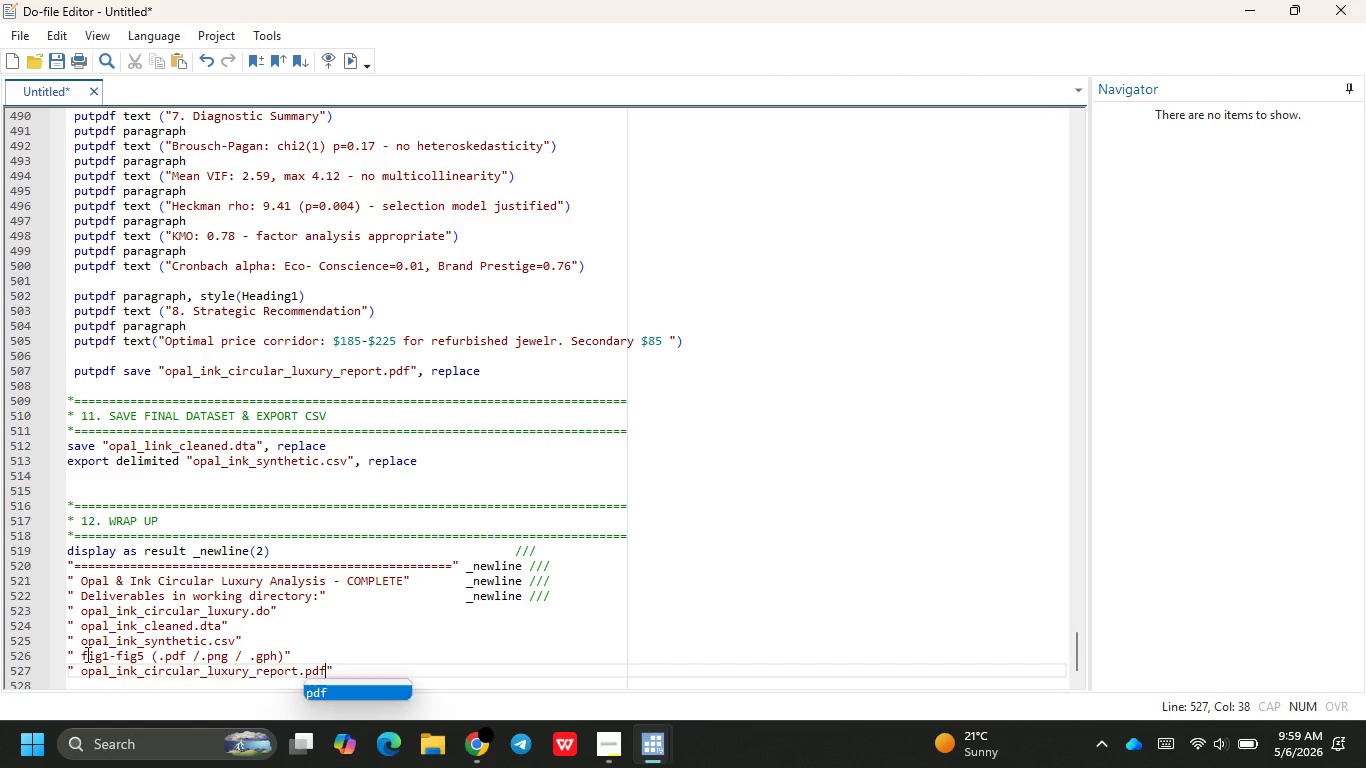 
key(ArrowRight)
 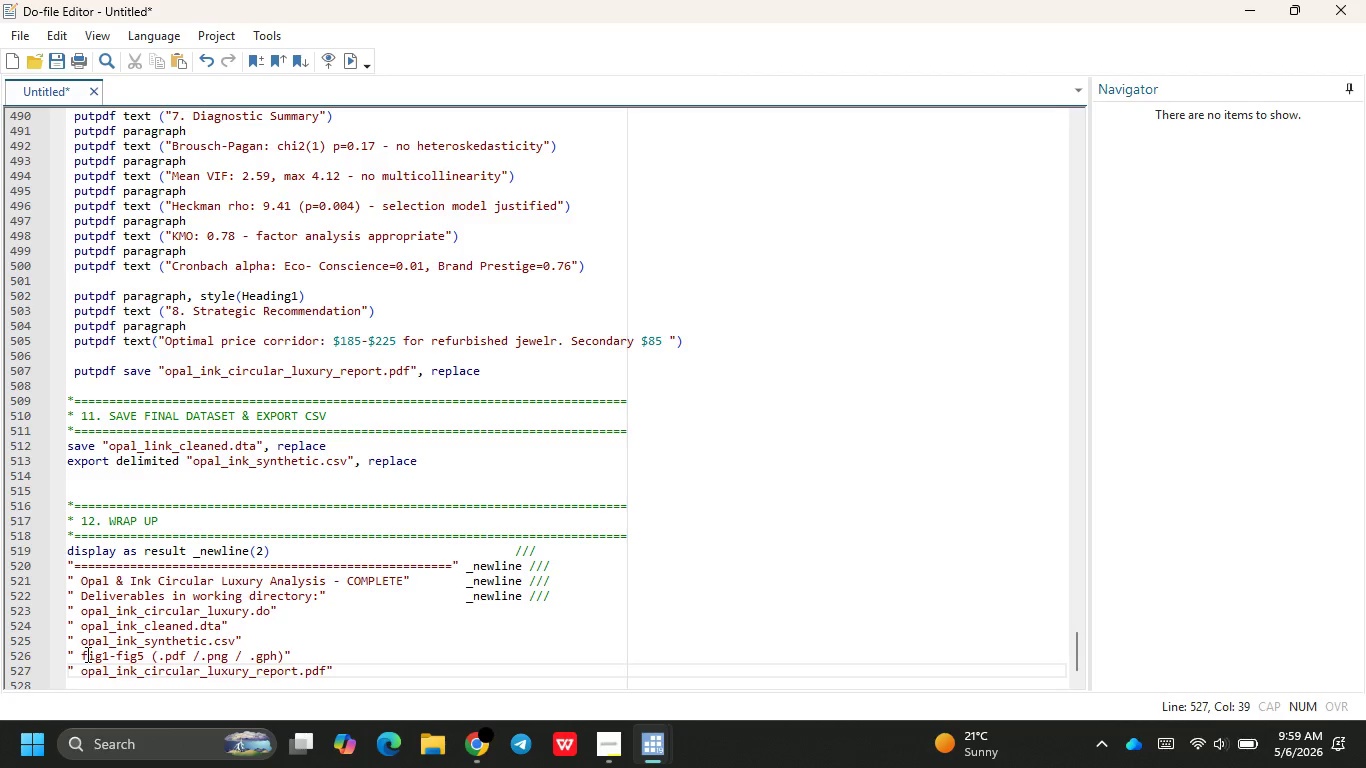 
key(Enter)
 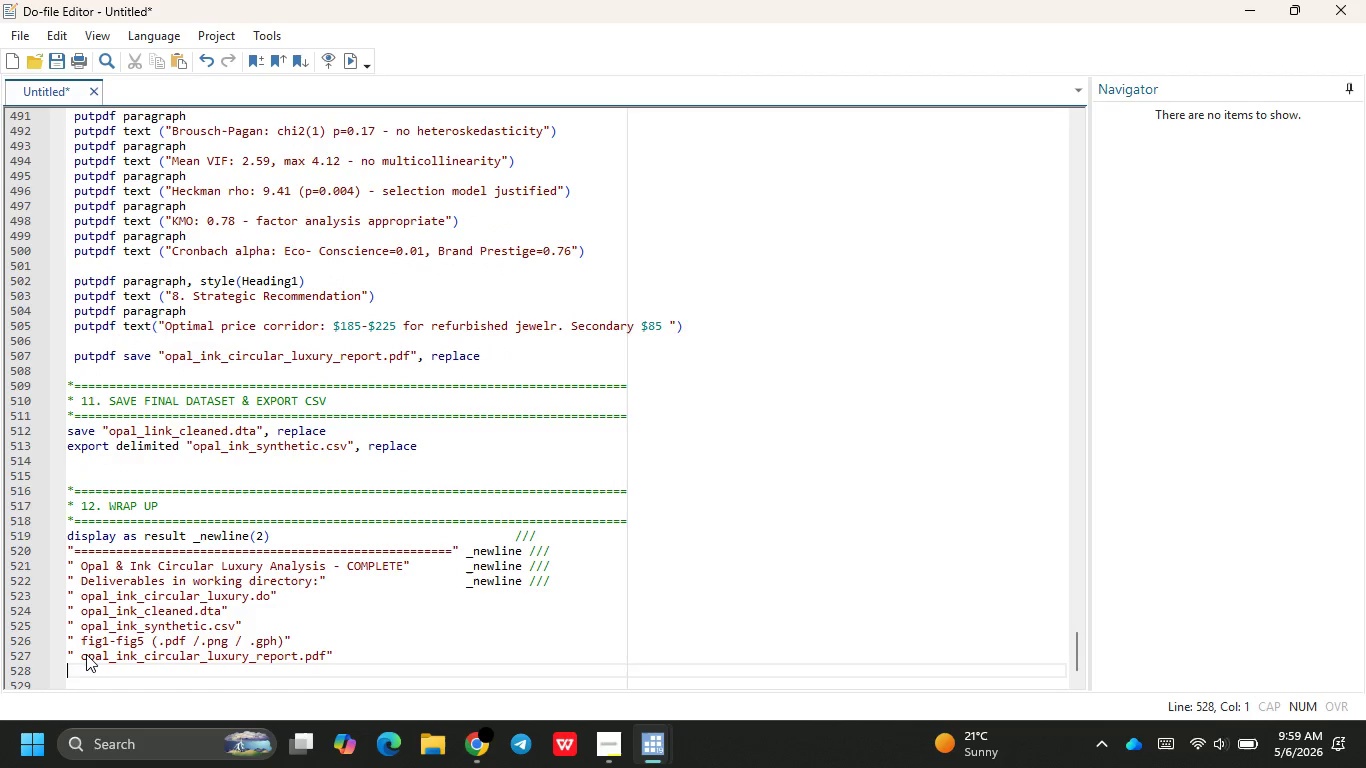 
key(Shift+ShiftRight)
 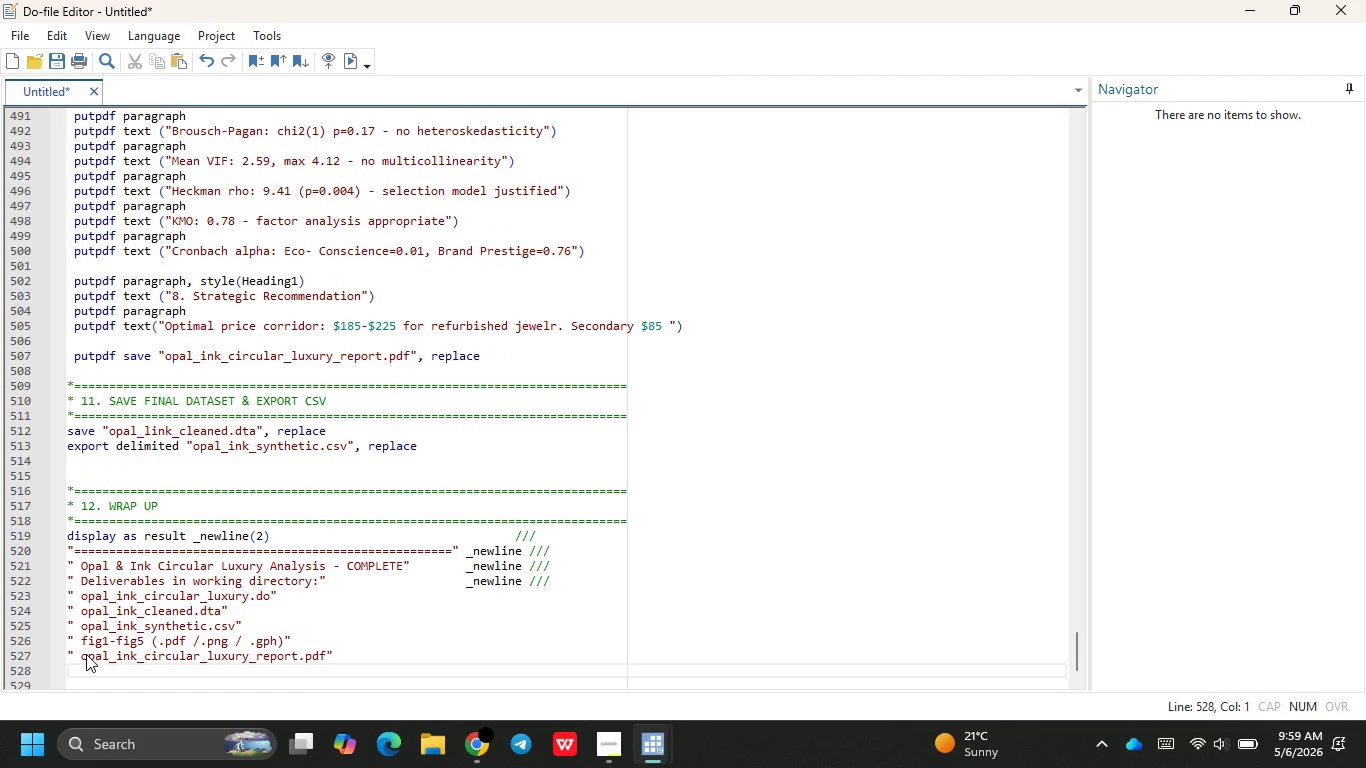 
key(Shift+Quote)
 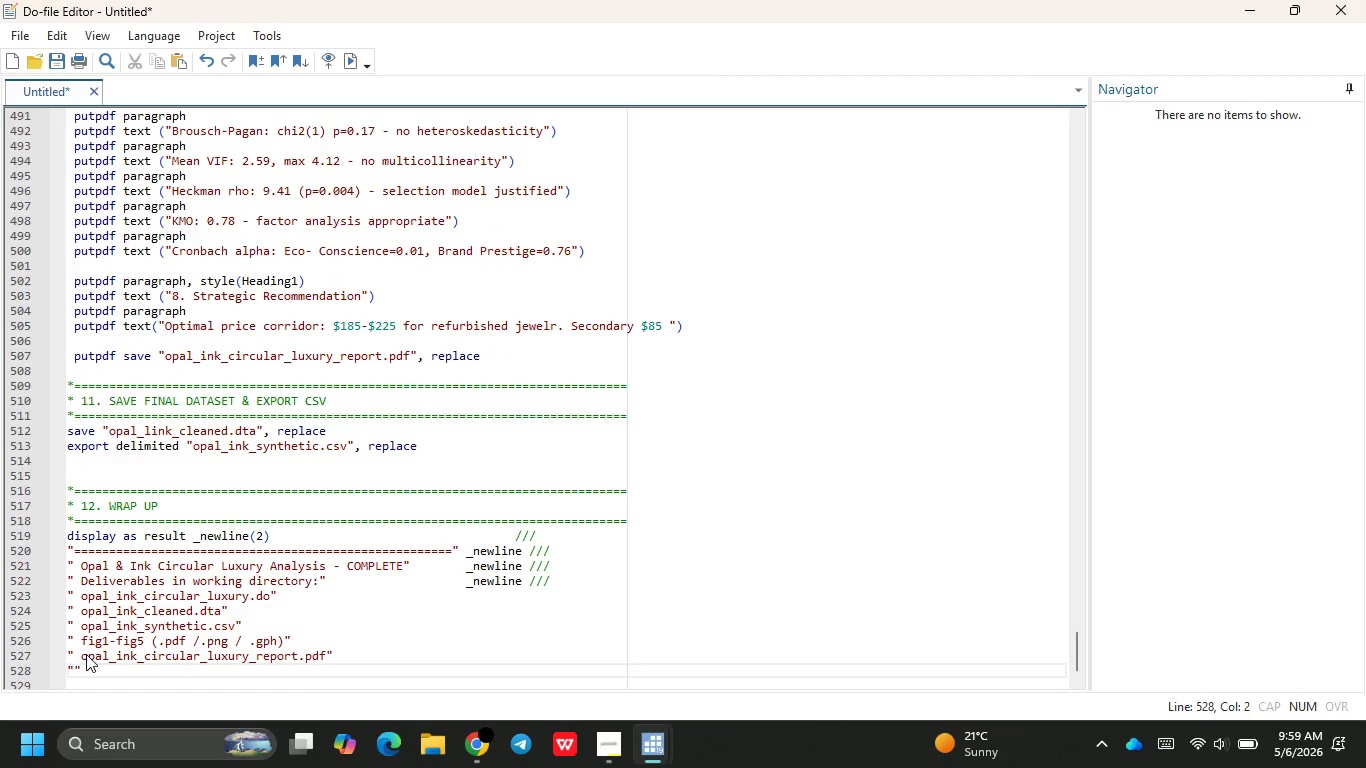 
hold_key(key=Equal, duration=1.5)
 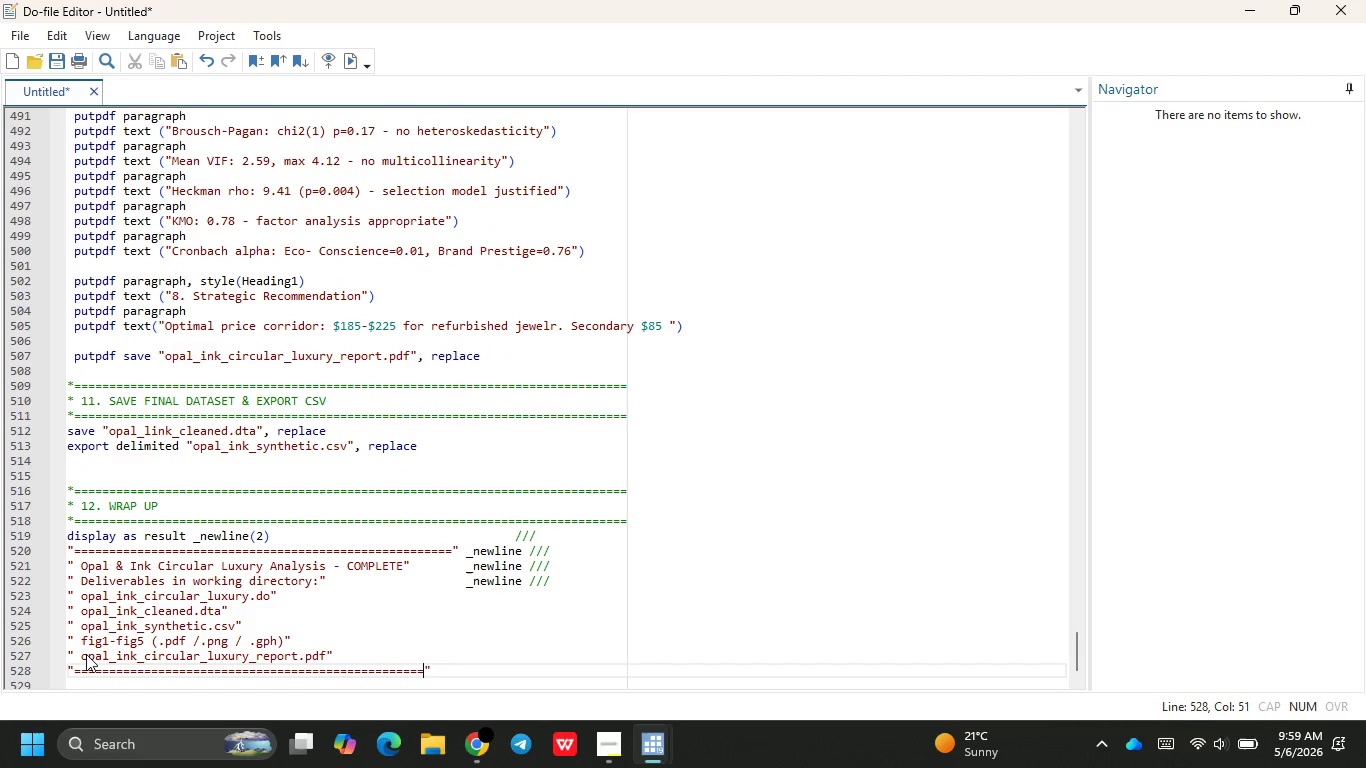 
hold_key(key=Equal, duration=0.62)
 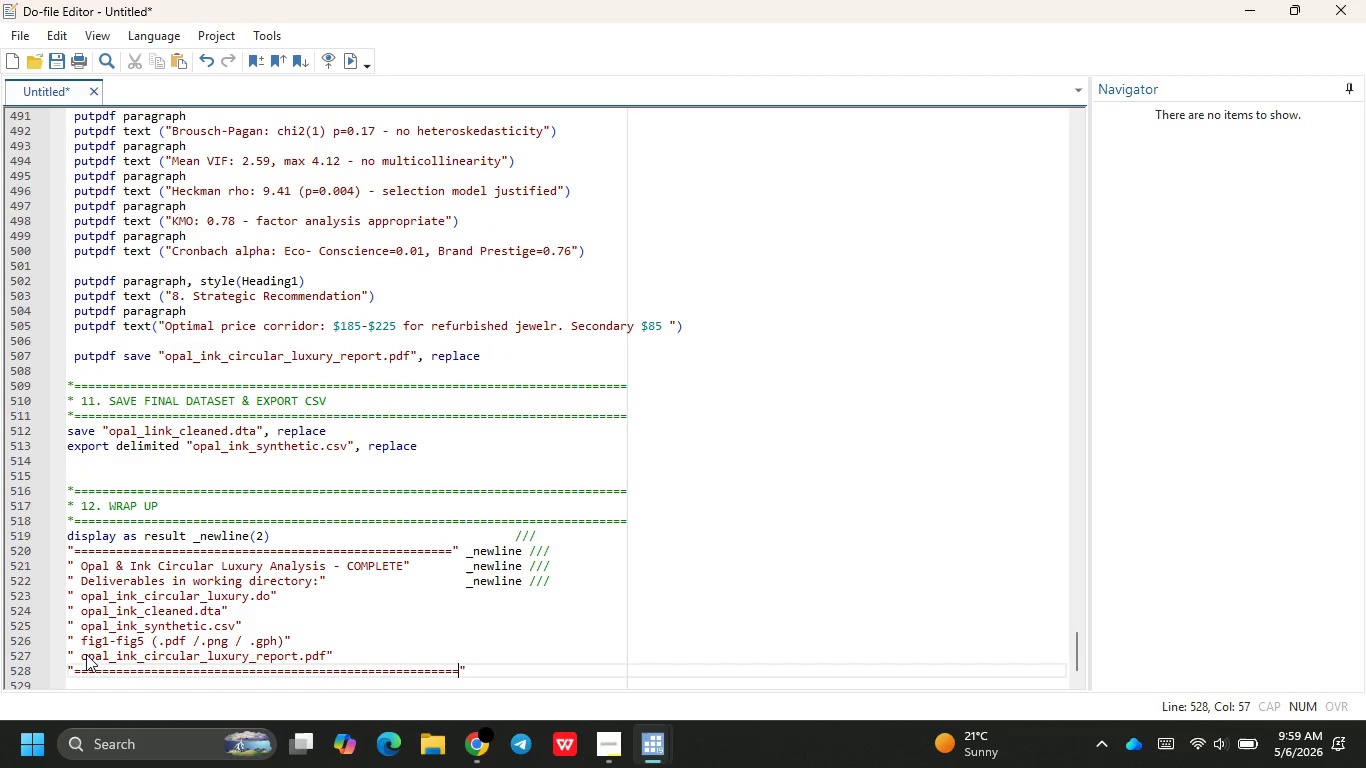 
key(Backspace)
 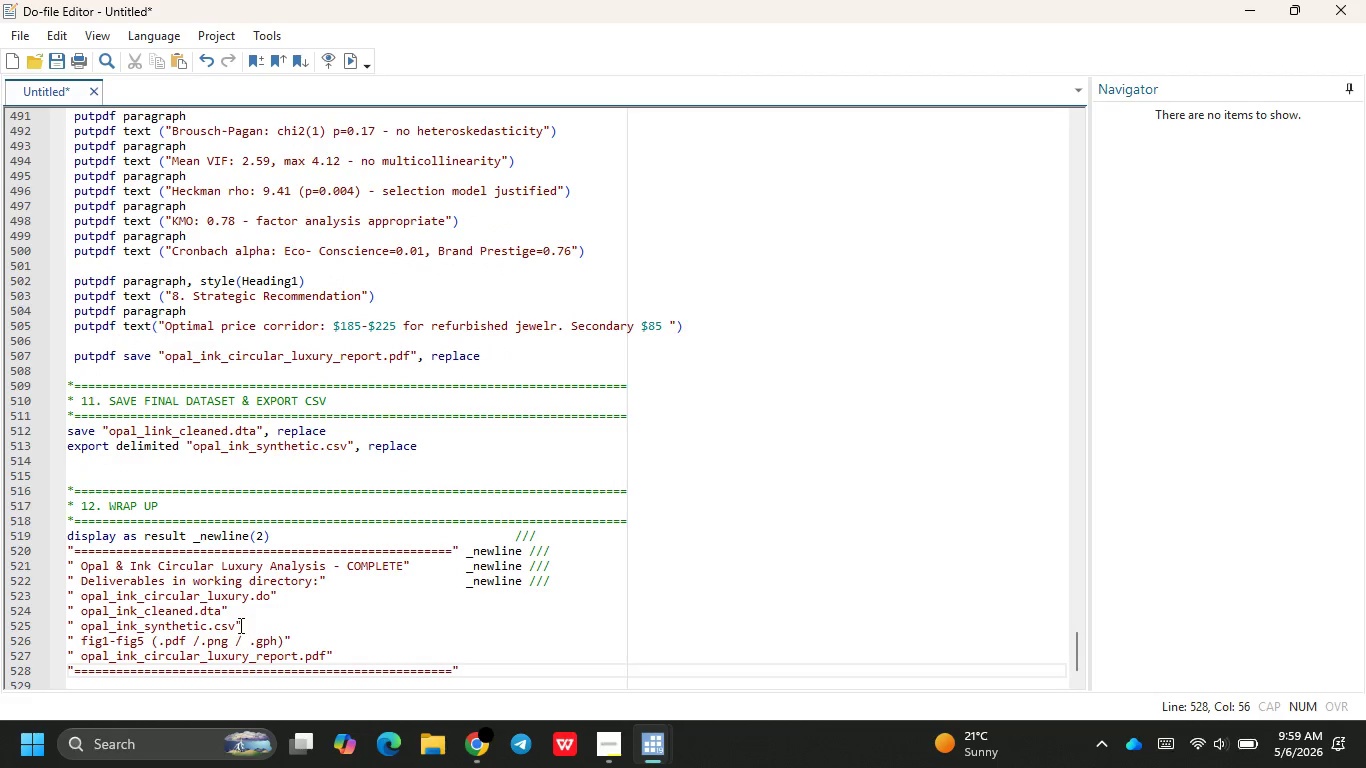 
left_click([285, 593])
 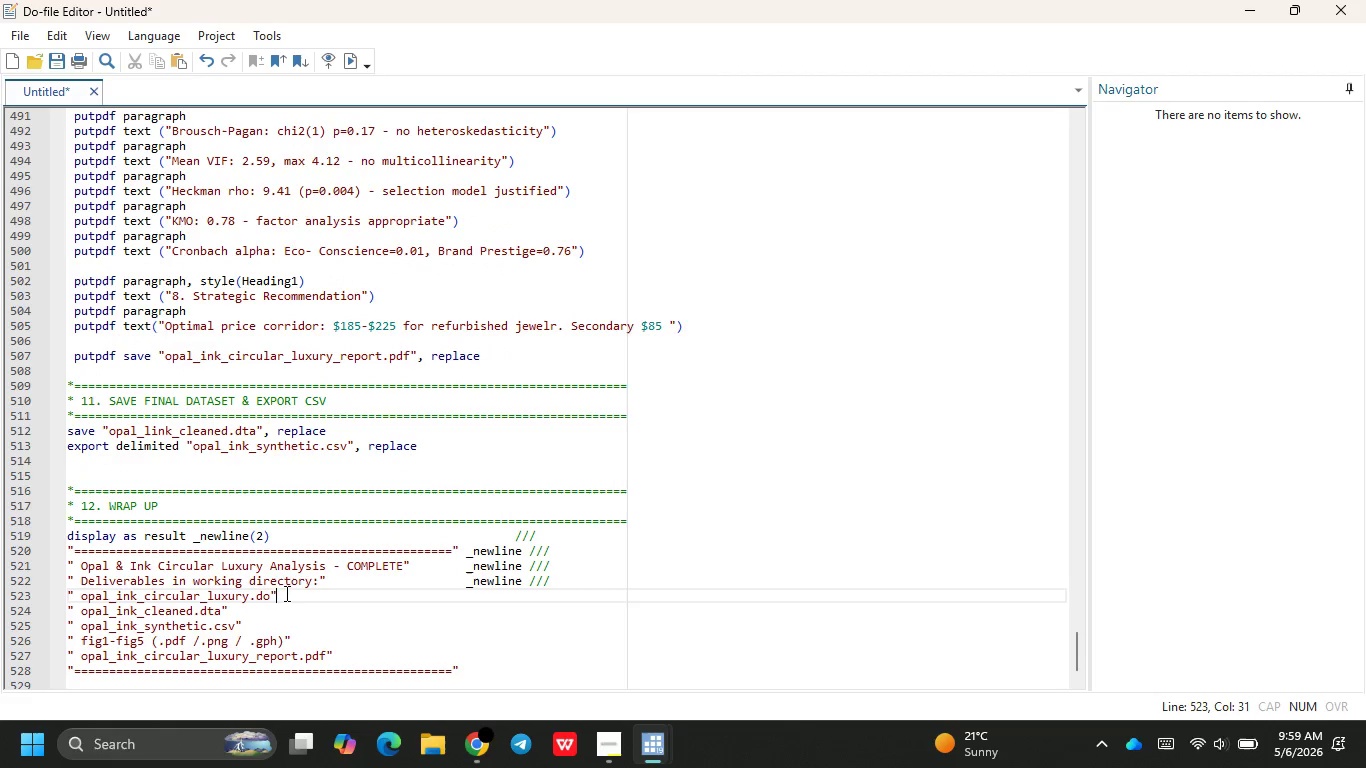 
key(Tab)
key(Tab)
key(Tab)
key(Tab)
key(Tab)
key(Tab)
key(Tab)
key(Tab)
key(Backspace)
type( _newline ///)
 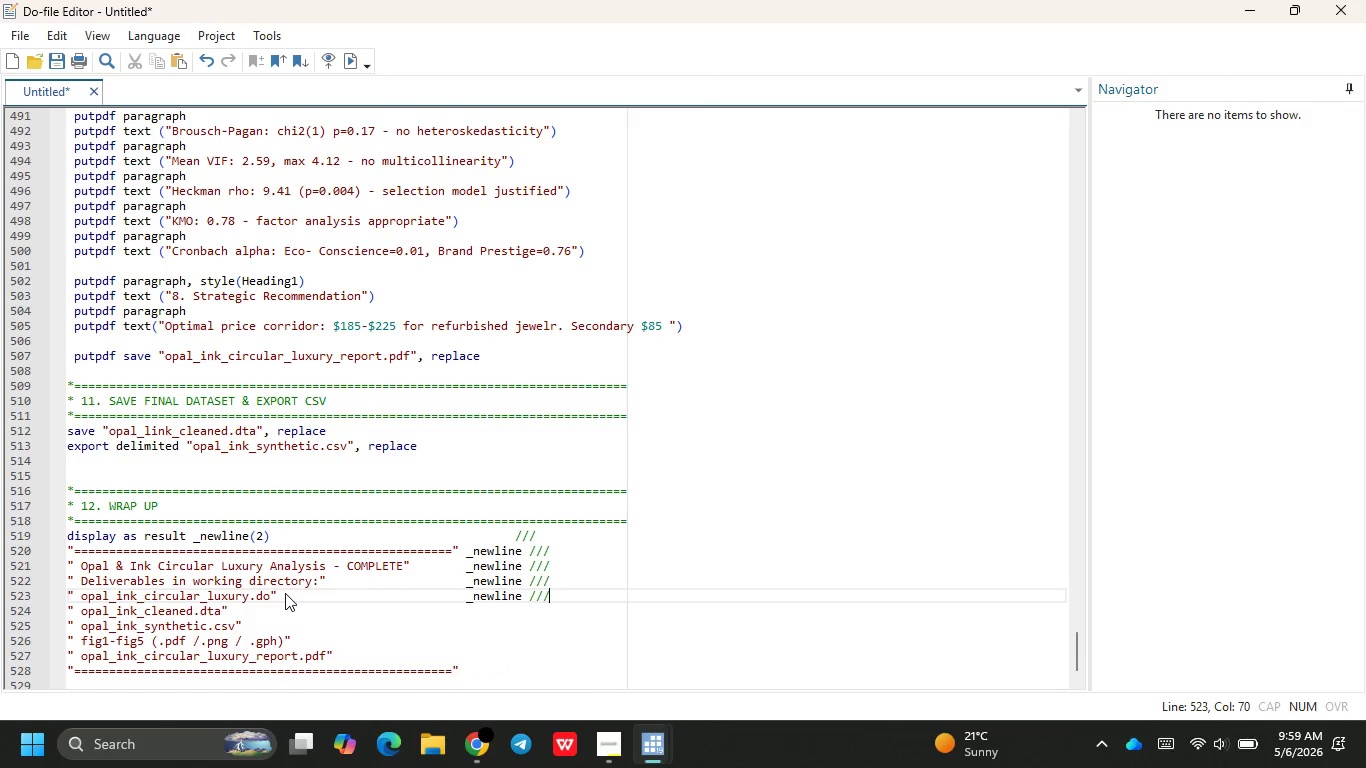 
key(ArrowDown)
 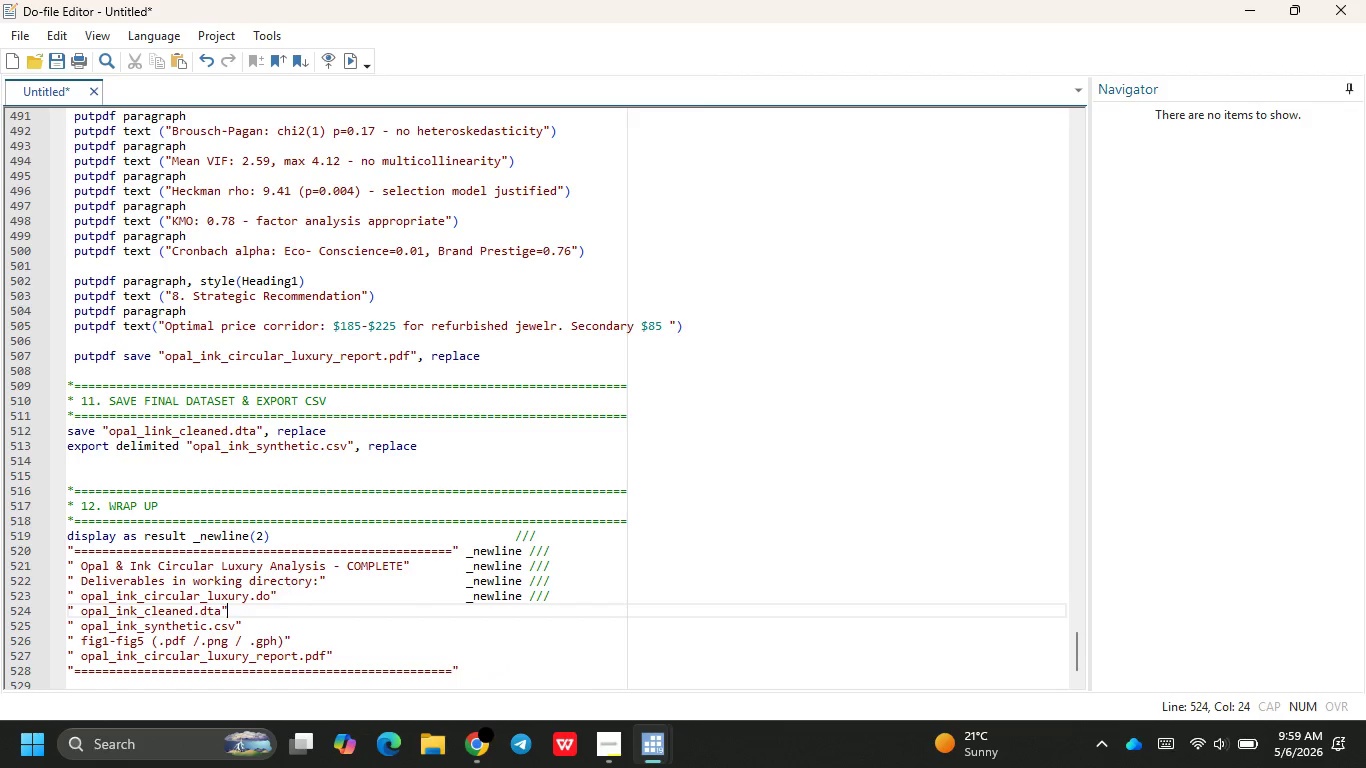 
key(Tab)
key(Tab)
key(Tab)
key(Tab)
key(Tab)
key(Tab)
key(Tab)
key(Tab)
key(Tab)
type( _newline ///)
 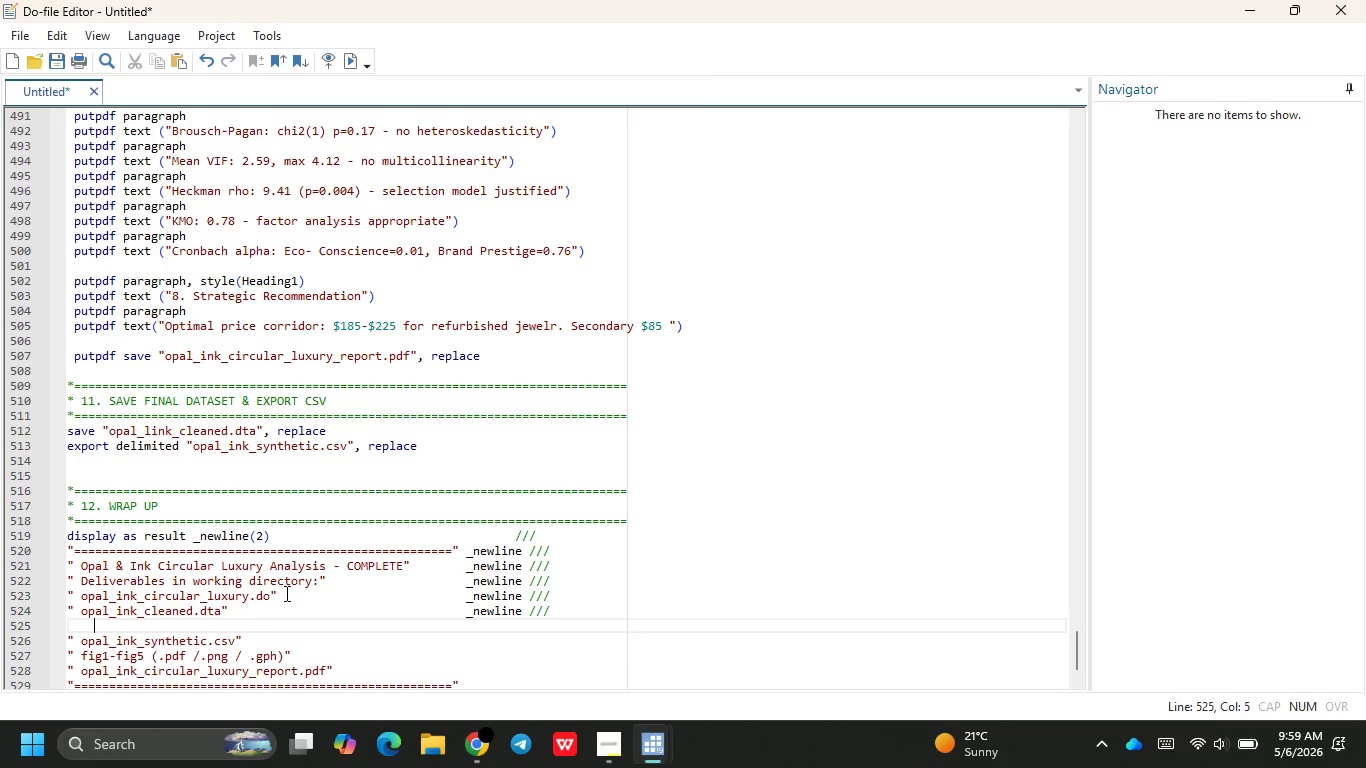 
 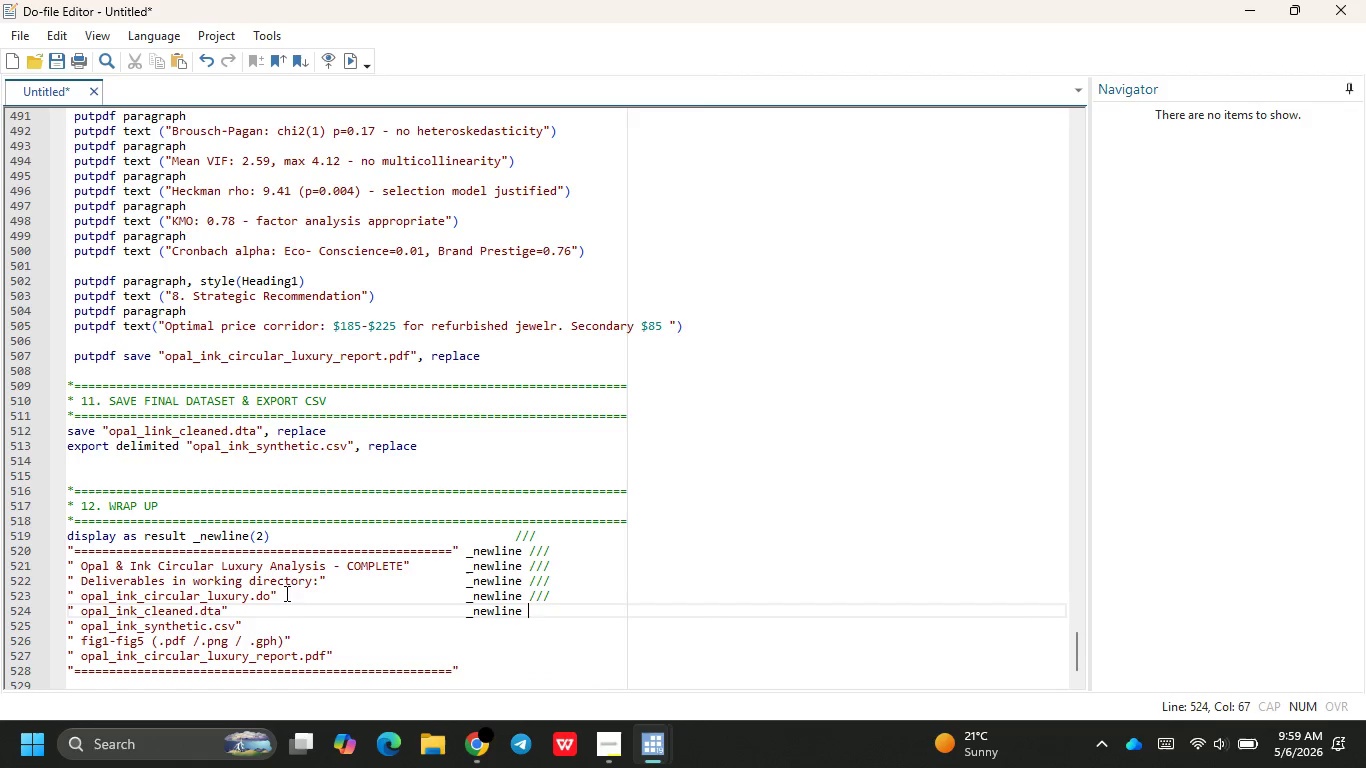 
key(Enter)
 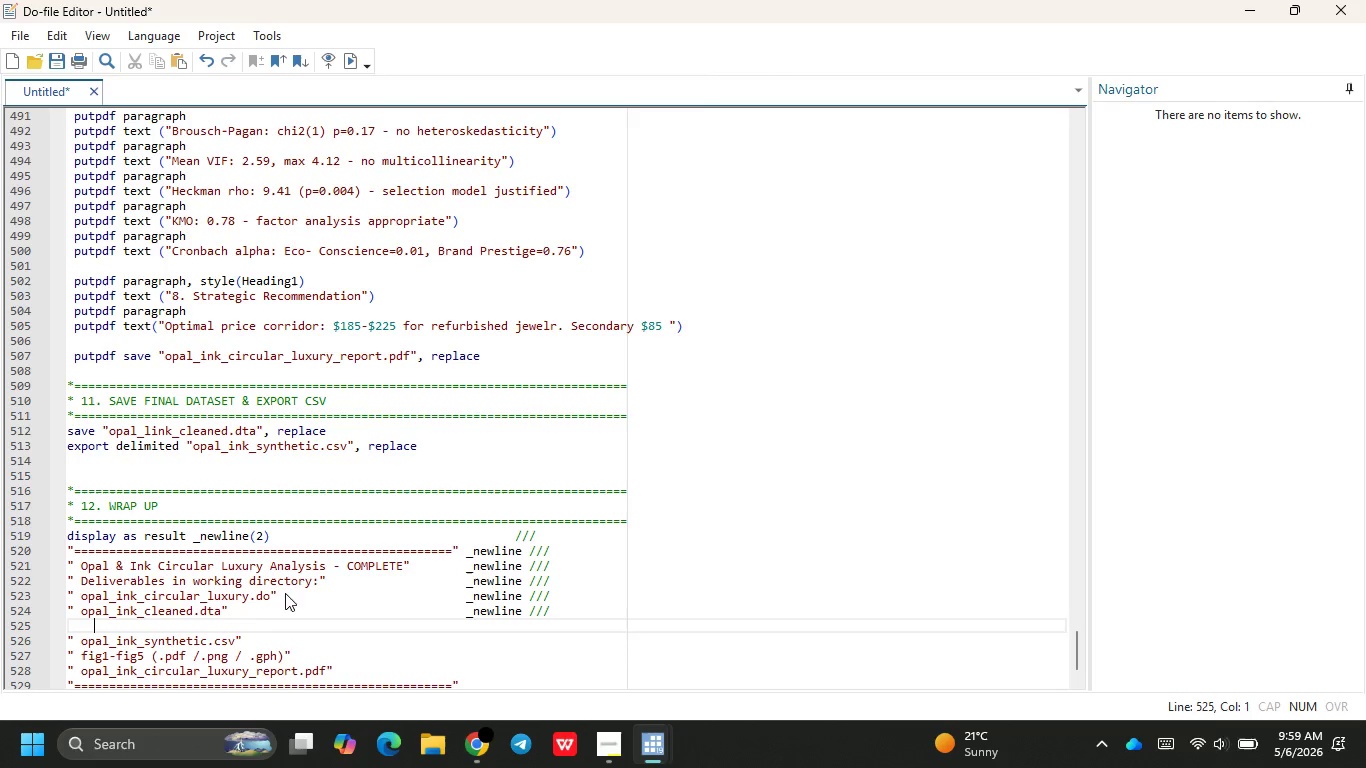 
key(Tab)
 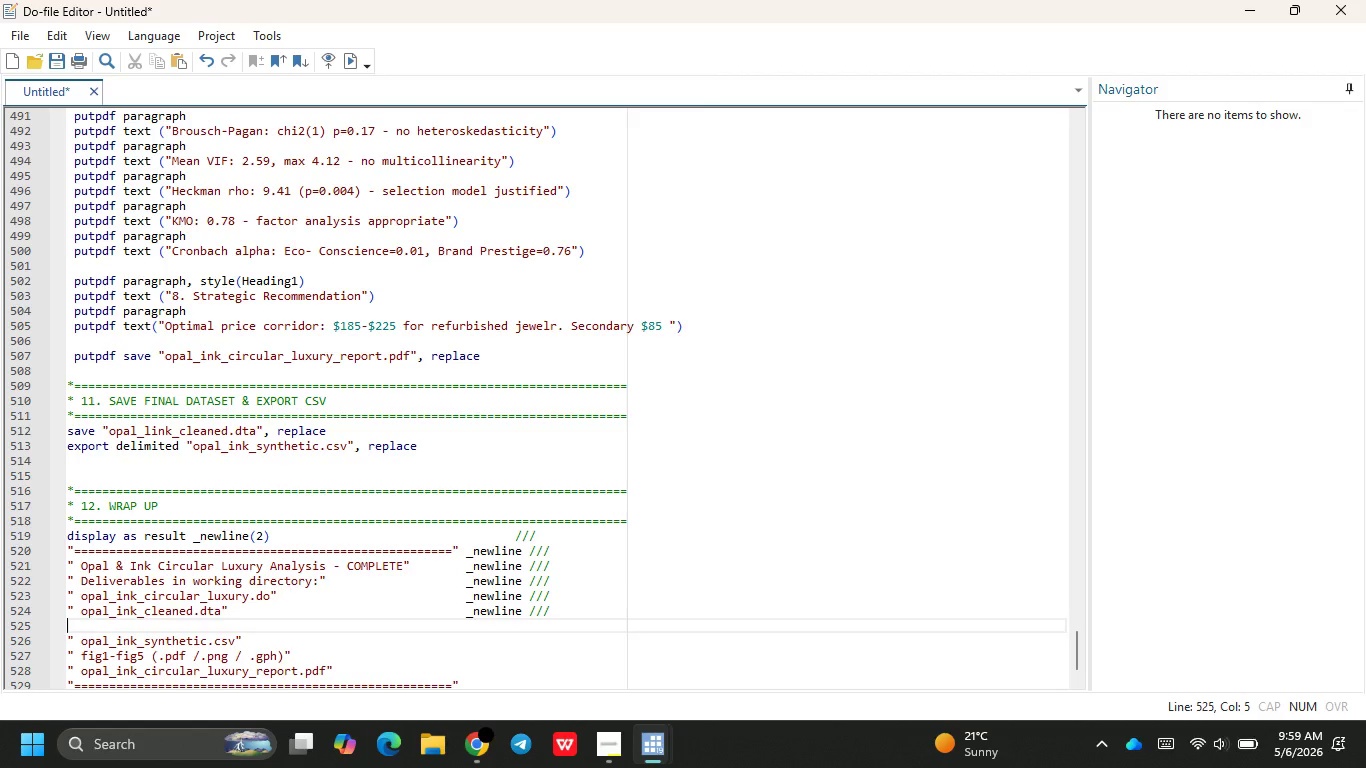 
key(Backspace)
 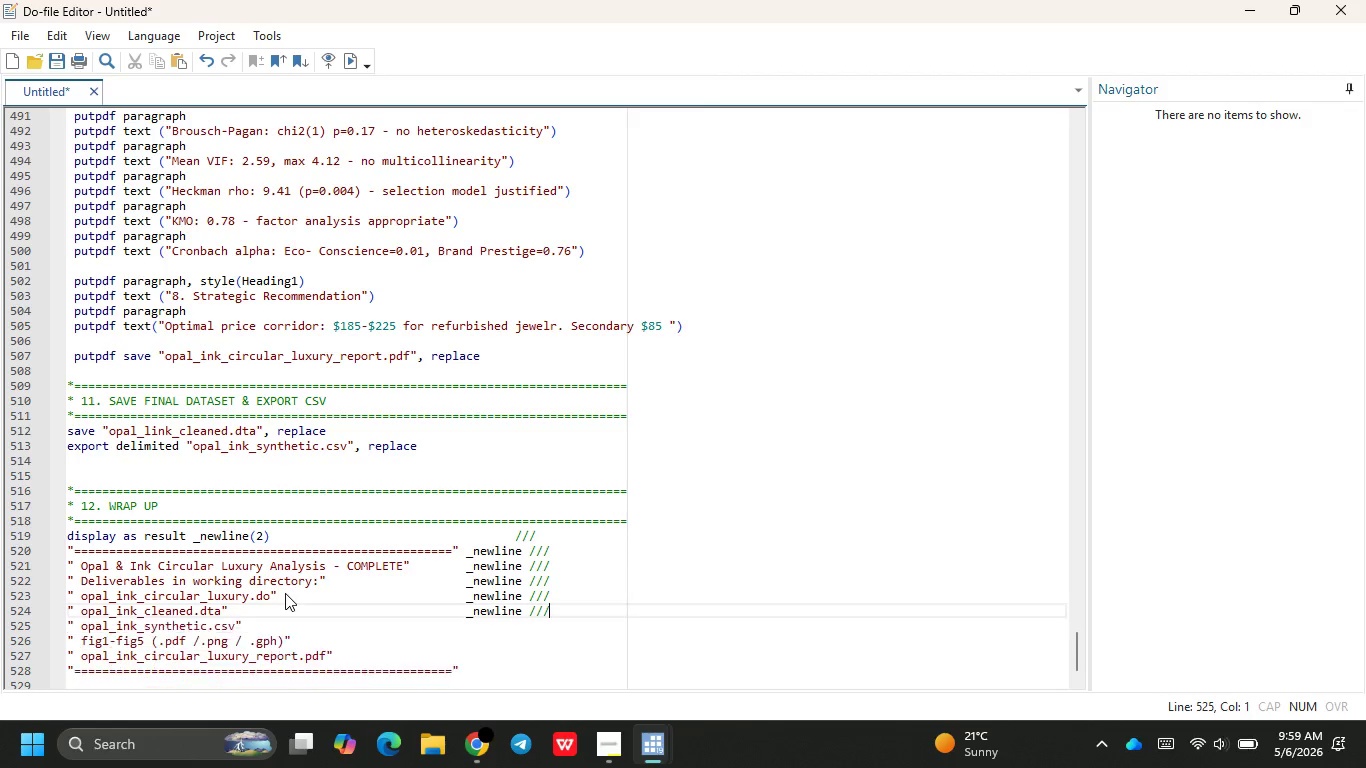 
key(Backspace)
 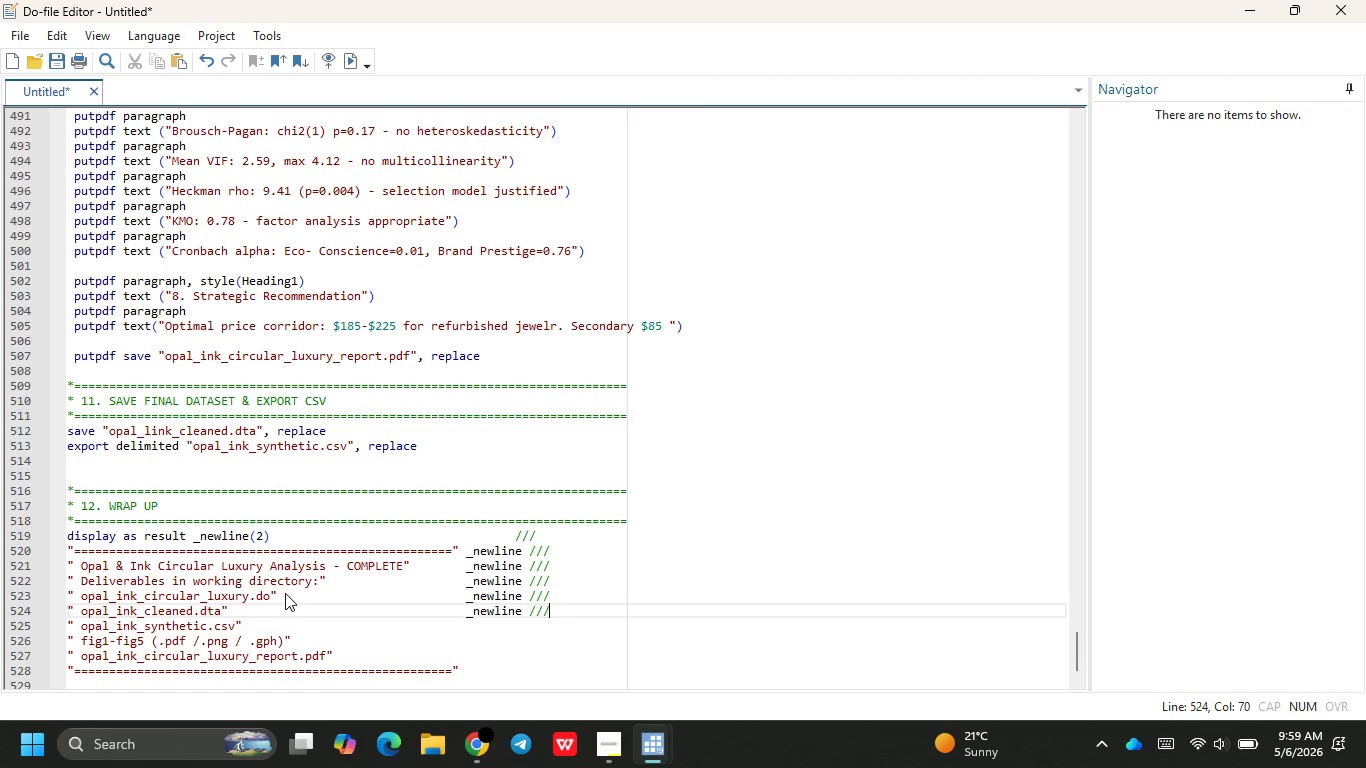 
key(ArrowDown)
 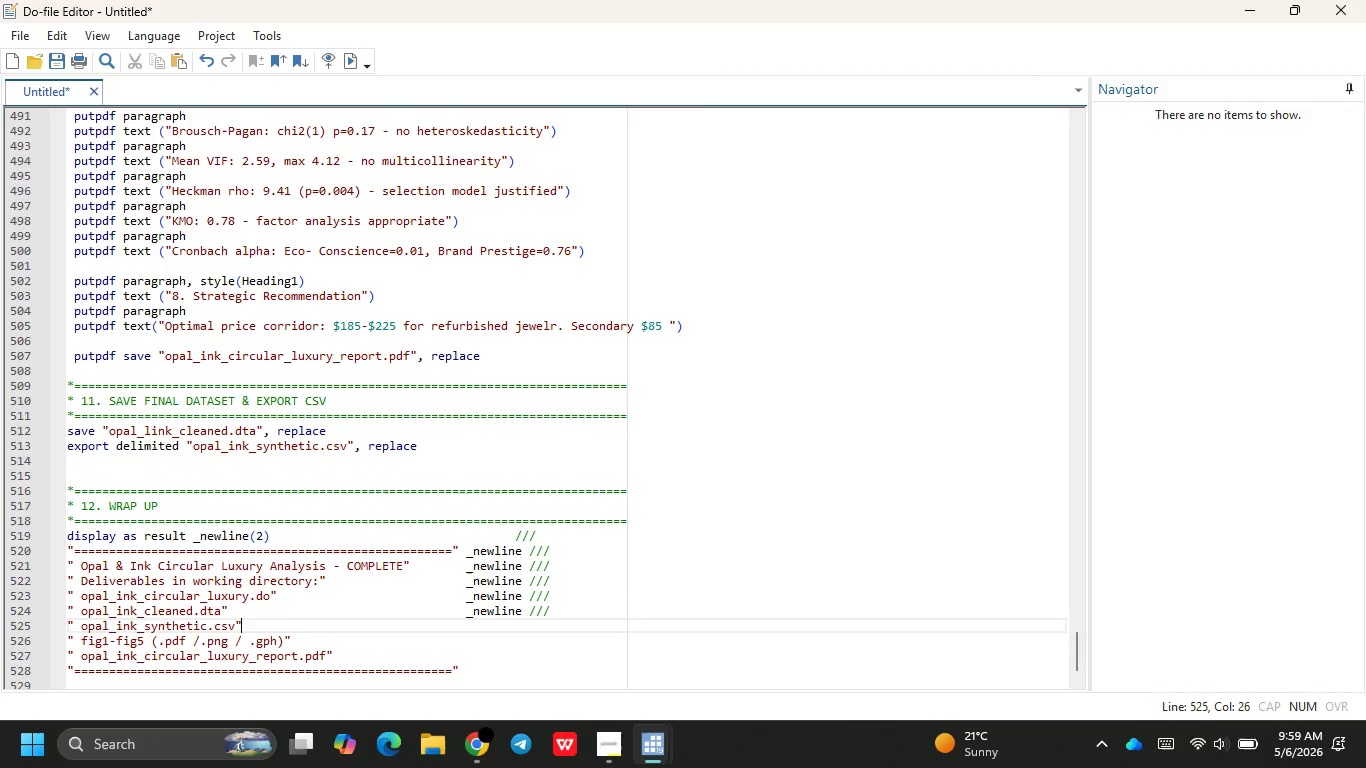 
key(Tab)
key(Tab)
key(Tab)
key(Tab)
key(Tab)
key(Tab)
key(Tab)
type(     _newline ///)
 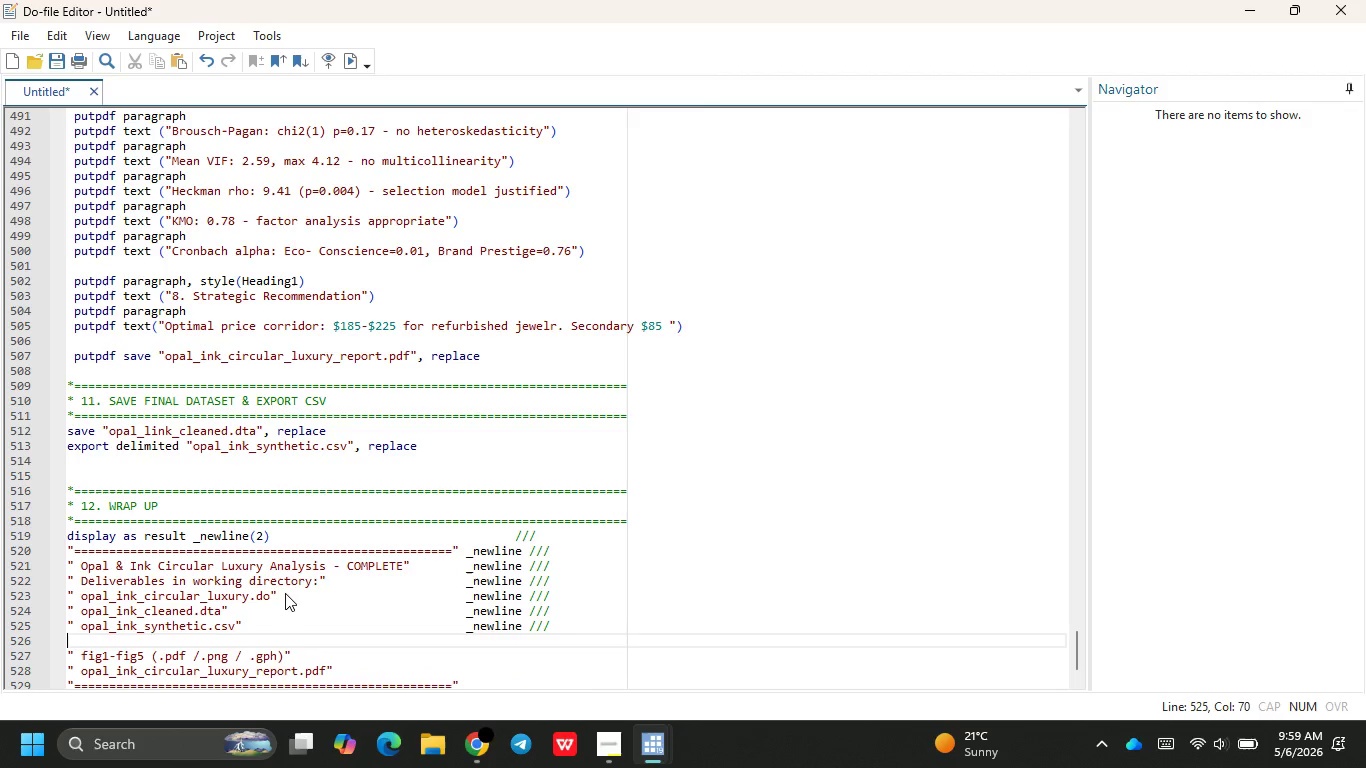 
key(Enter)
 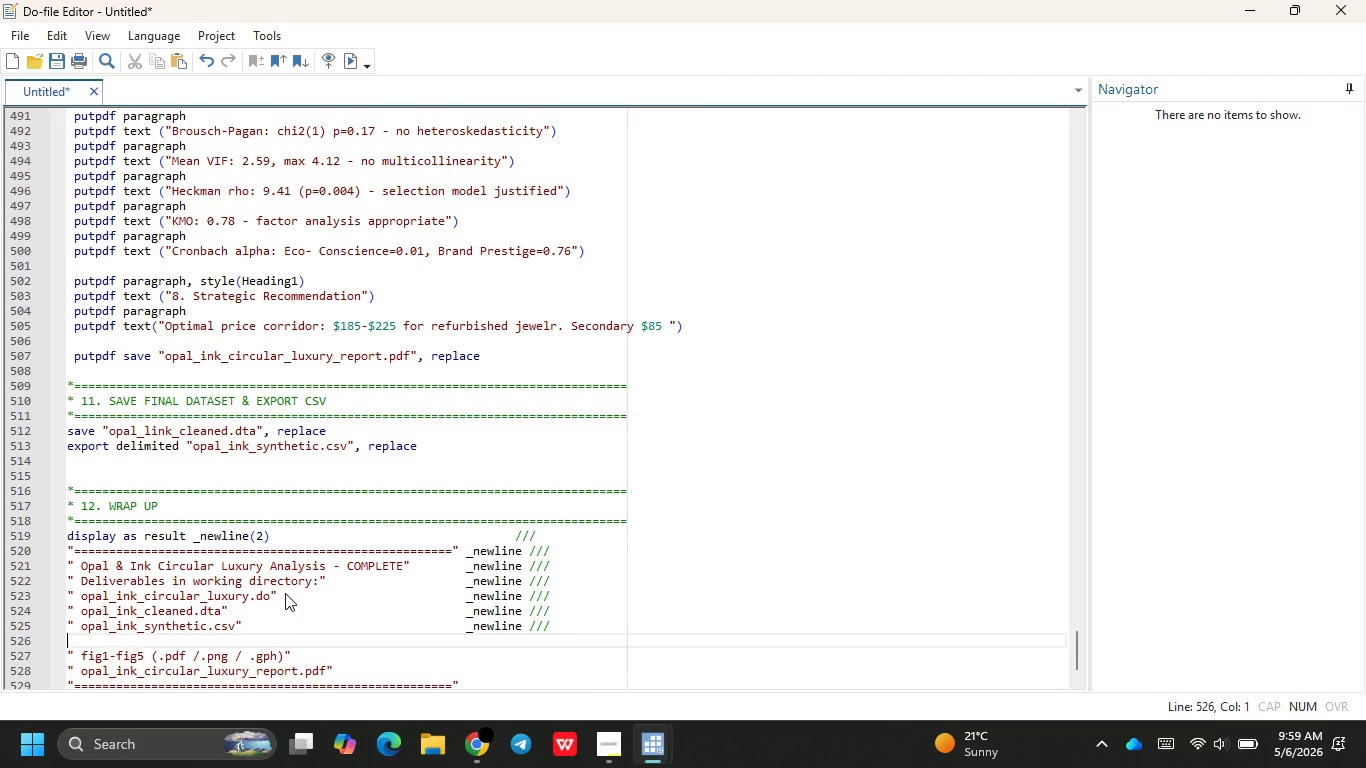 
key(Backspace)
 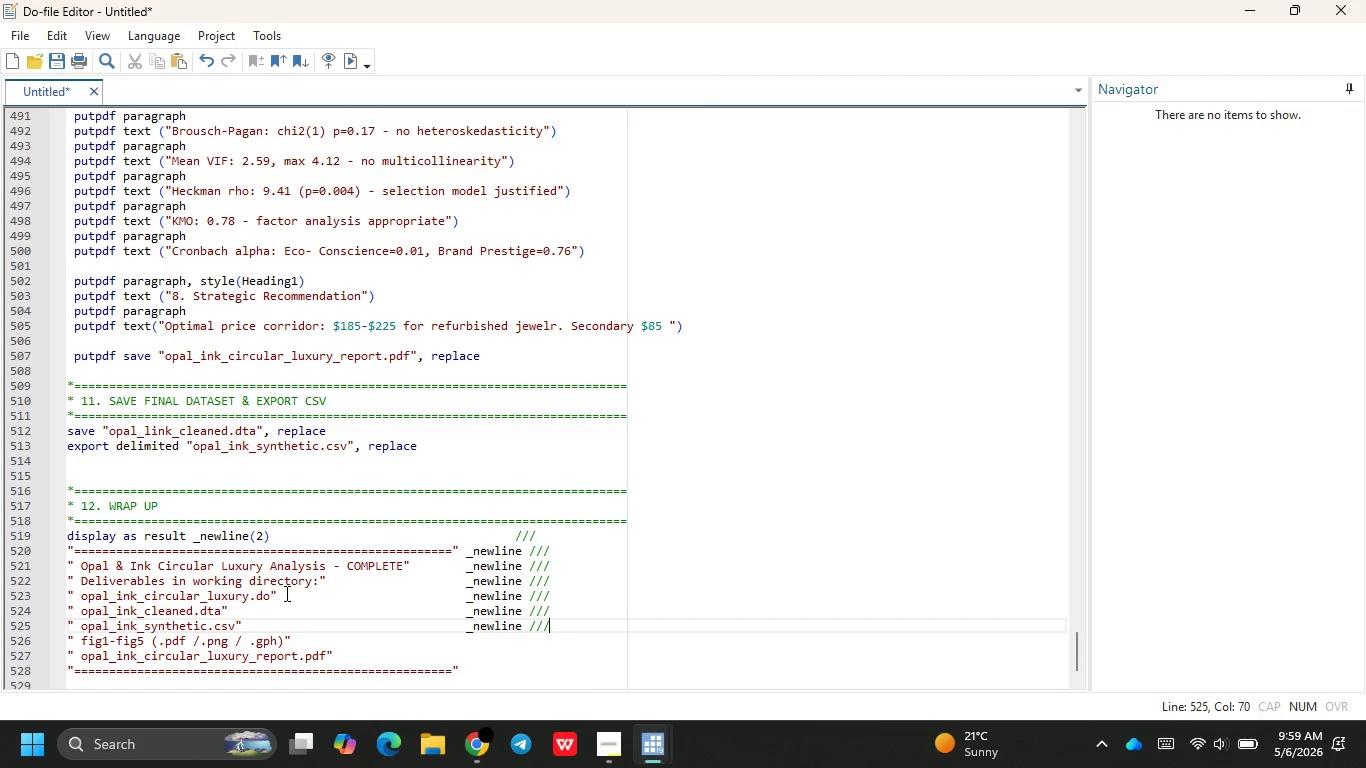 
key(ArrowDown)
 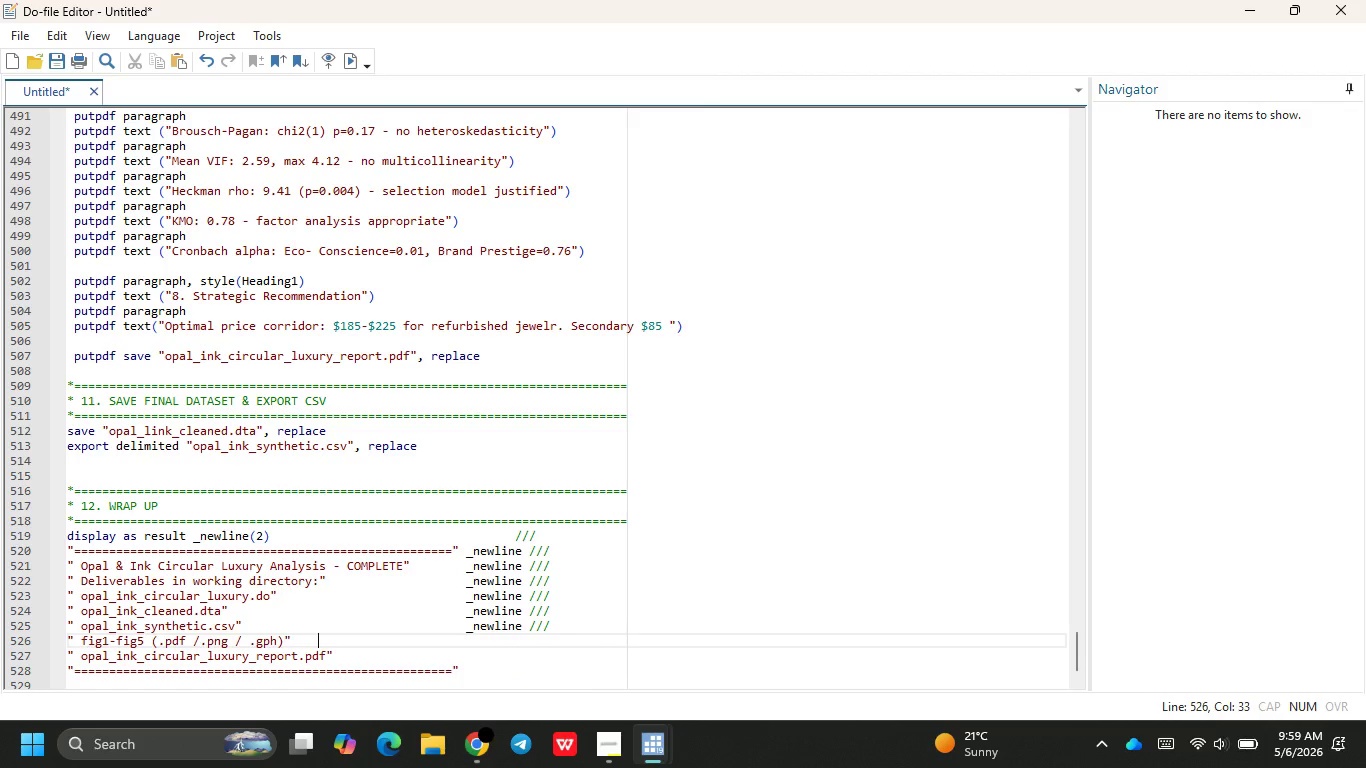 
key(Tab)
key(Tab)
key(Tab)
key(Tab)
key(Tab)
key(Tab)
type( _newline ///)
 